 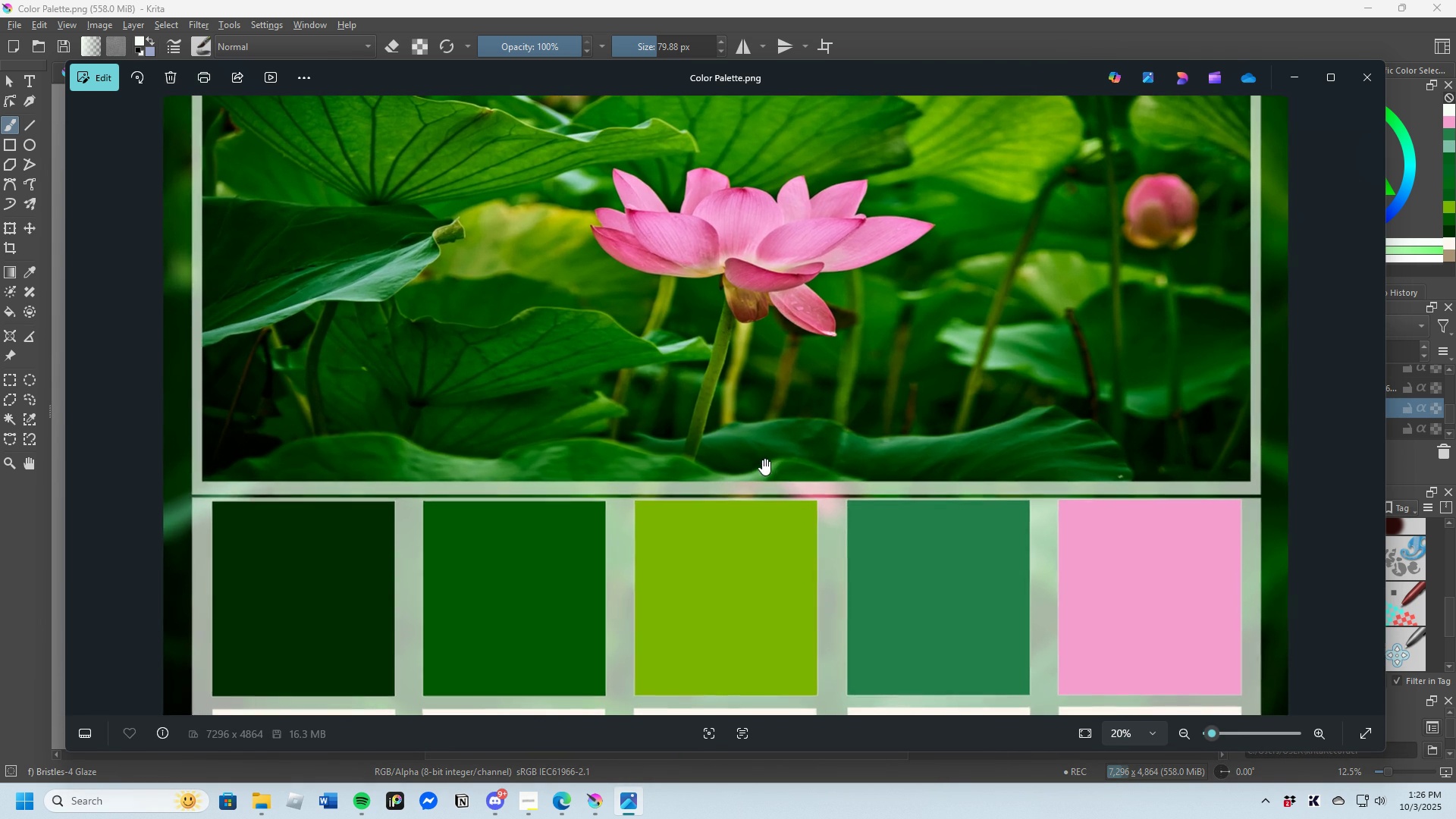 
scroll: coordinate [762, 459], scroll_direction: down, amount: 4.0
 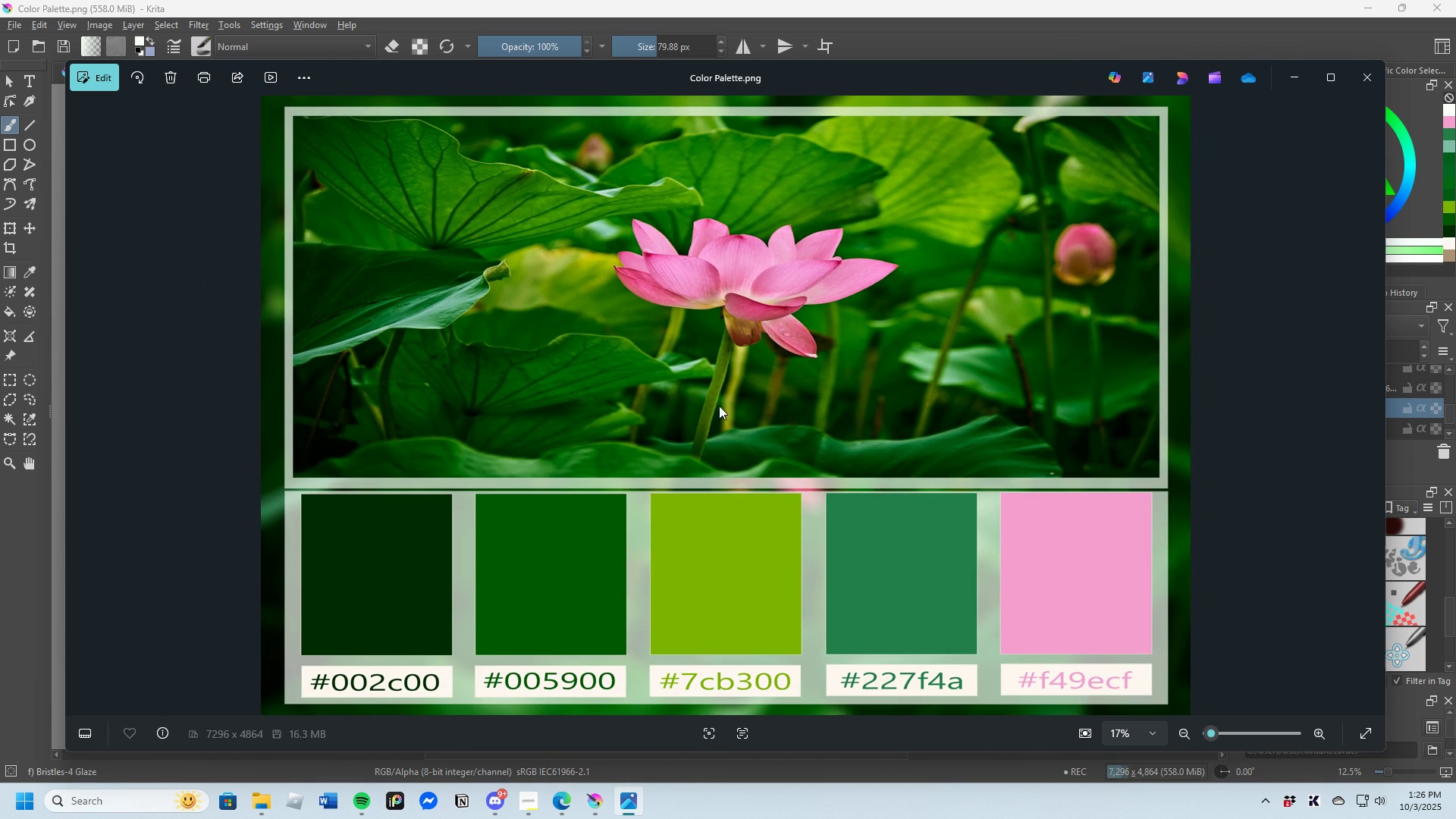 
scroll: coordinate [701, 381], scroll_direction: up, amount: 3.0
 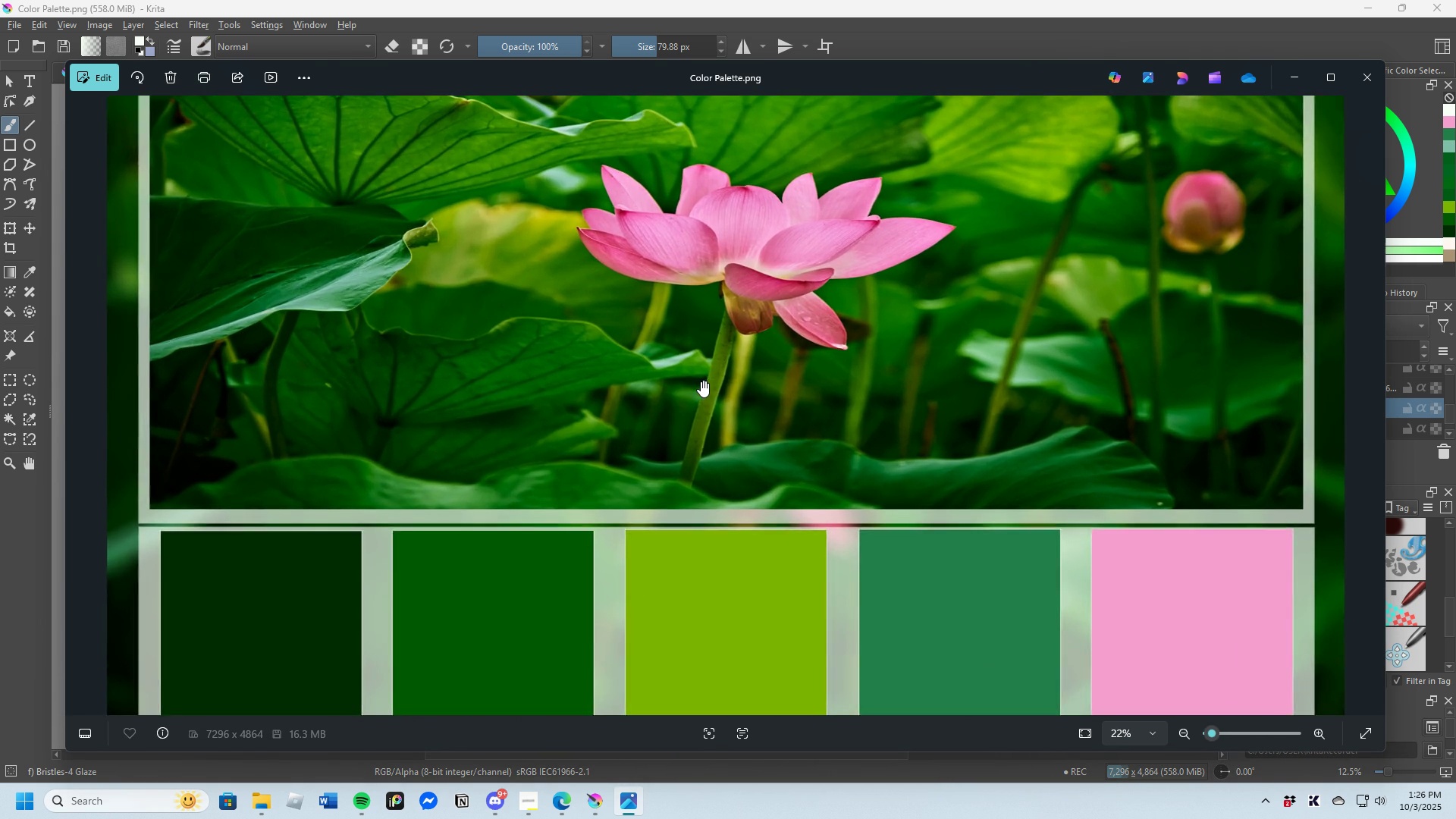 
scroll: coordinate [701, 381], scroll_direction: down, amount: 6.0
 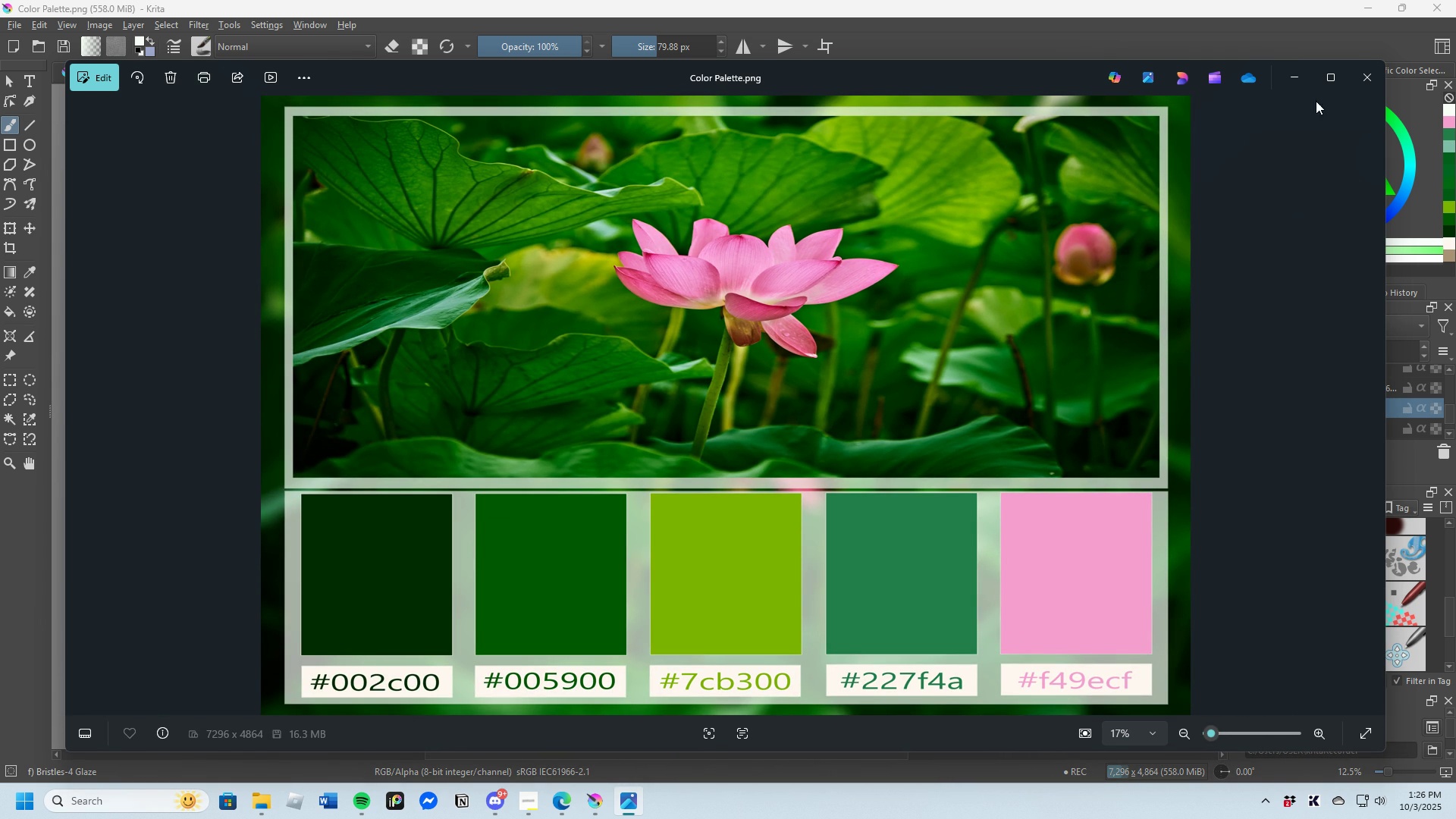 
left_click([1300, 83])
 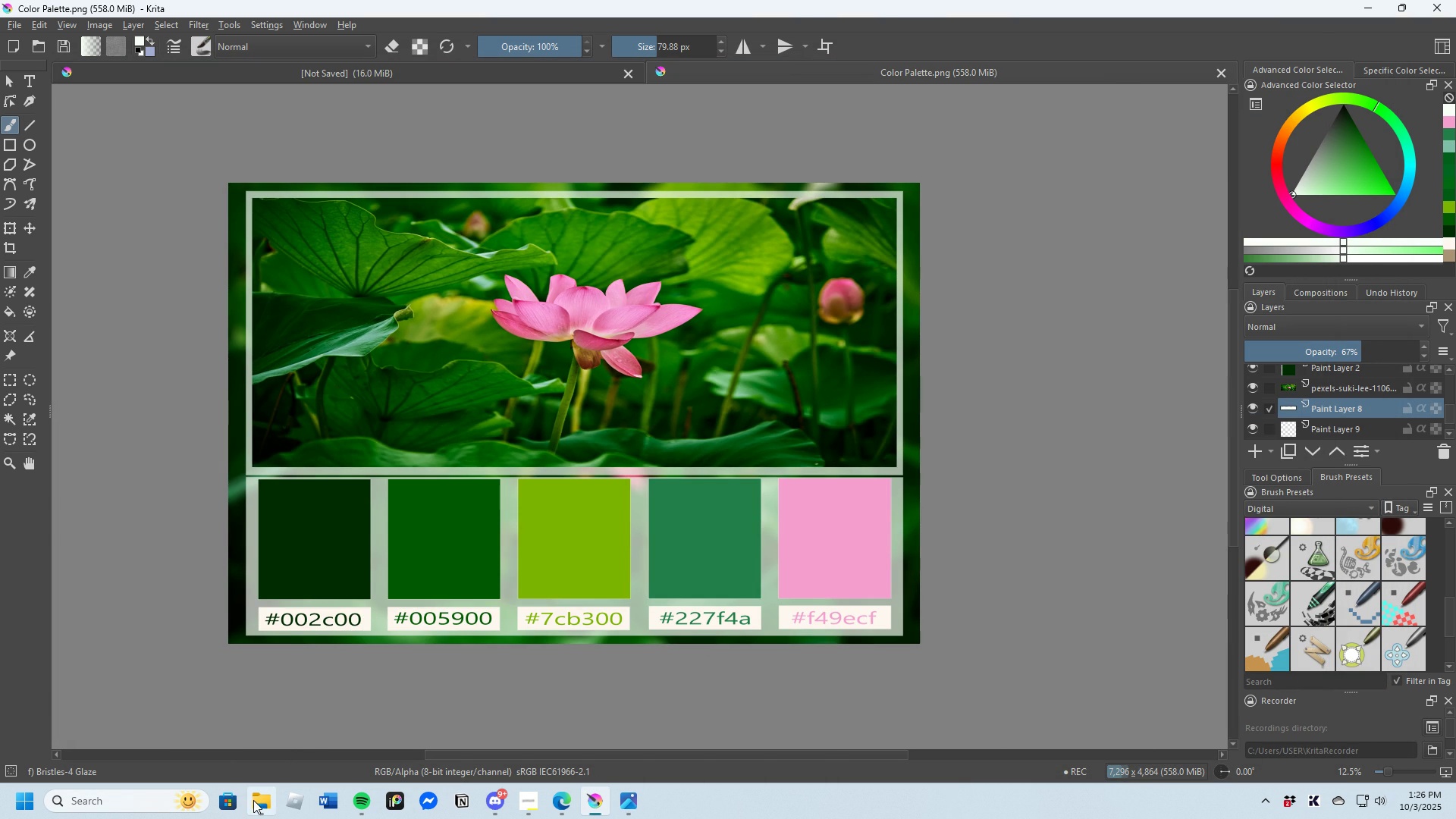 
left_click([259, 802])
 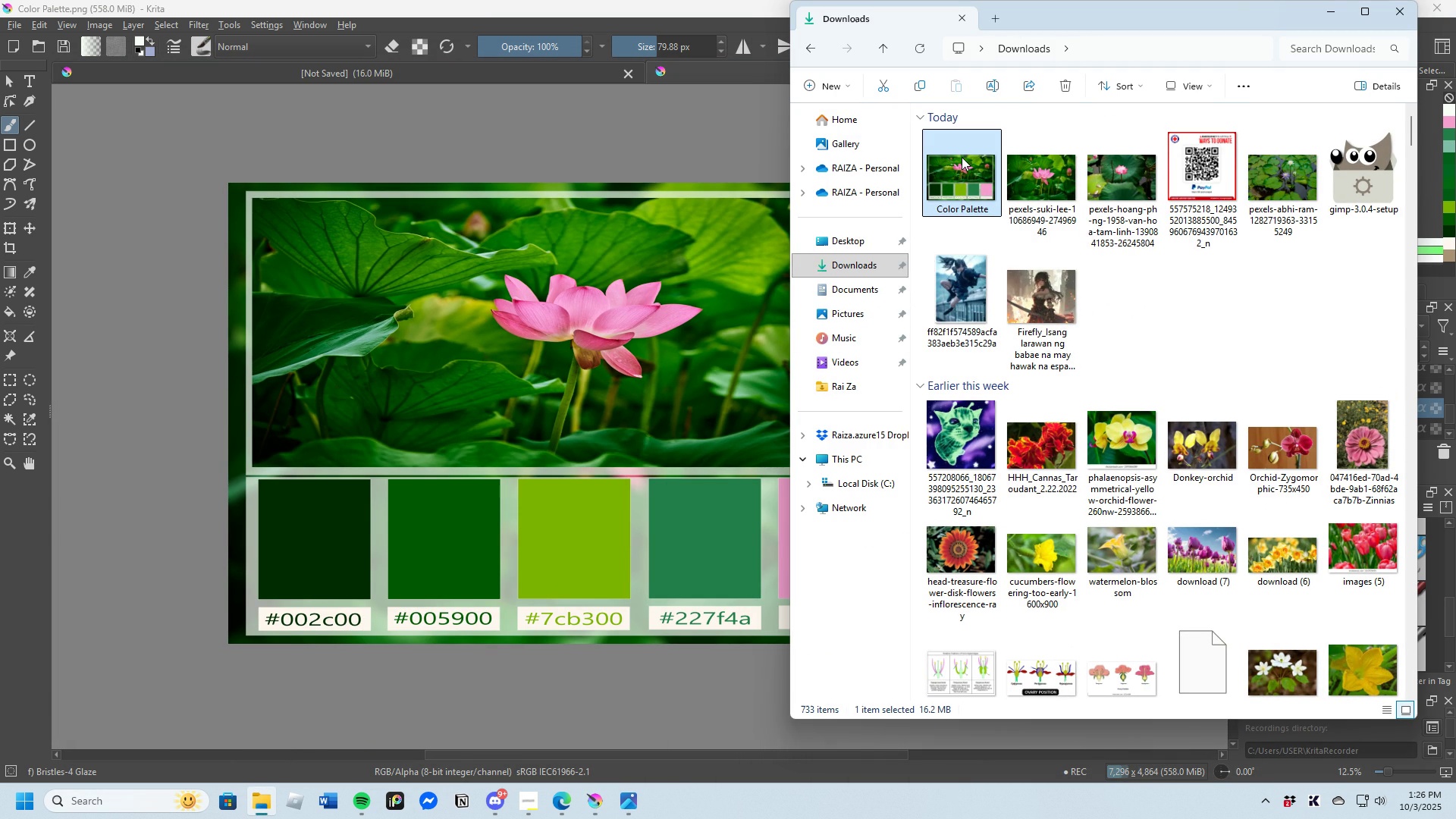 
right_click([962, 157])
 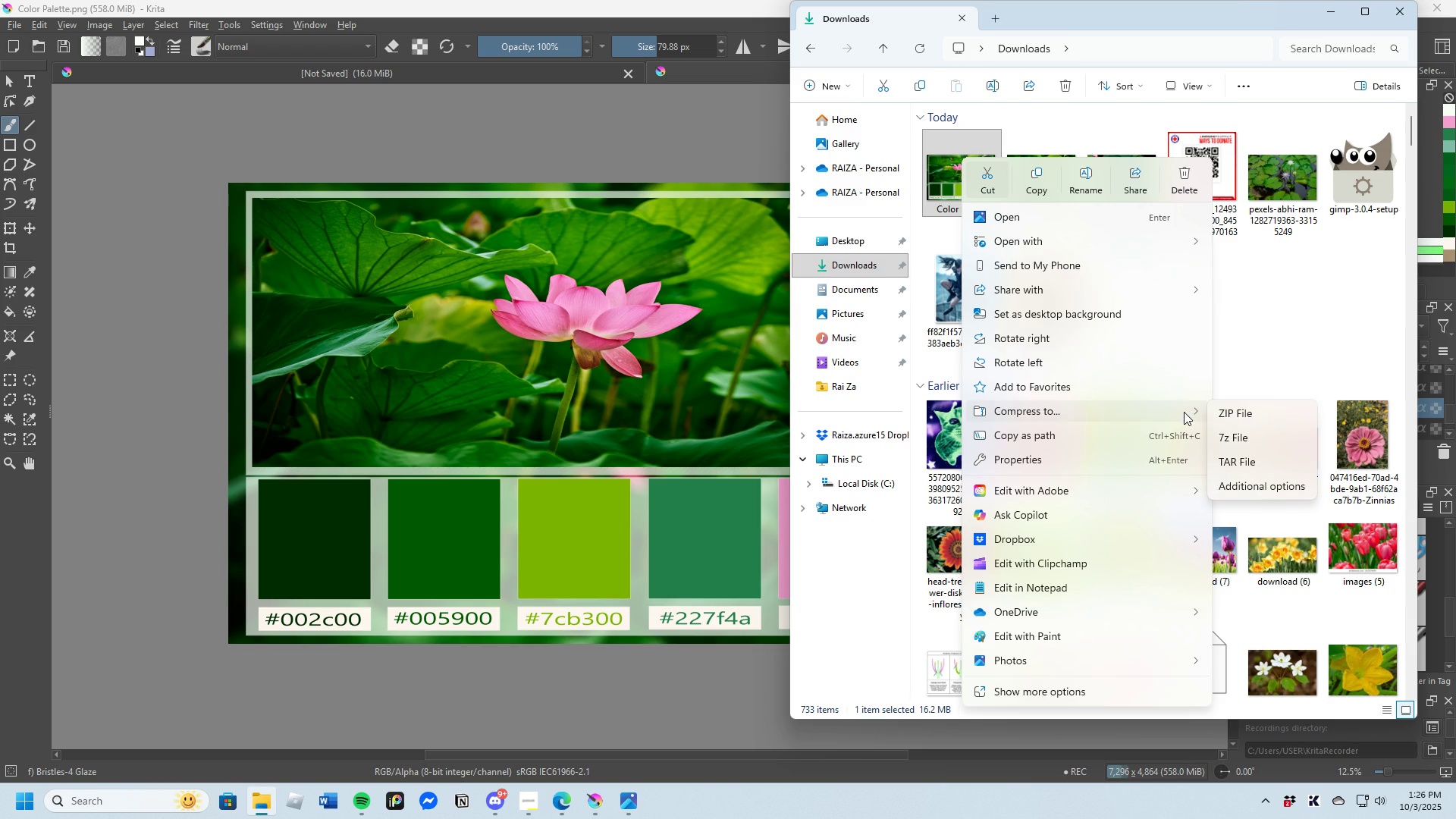 
left_click([1219, 416])
 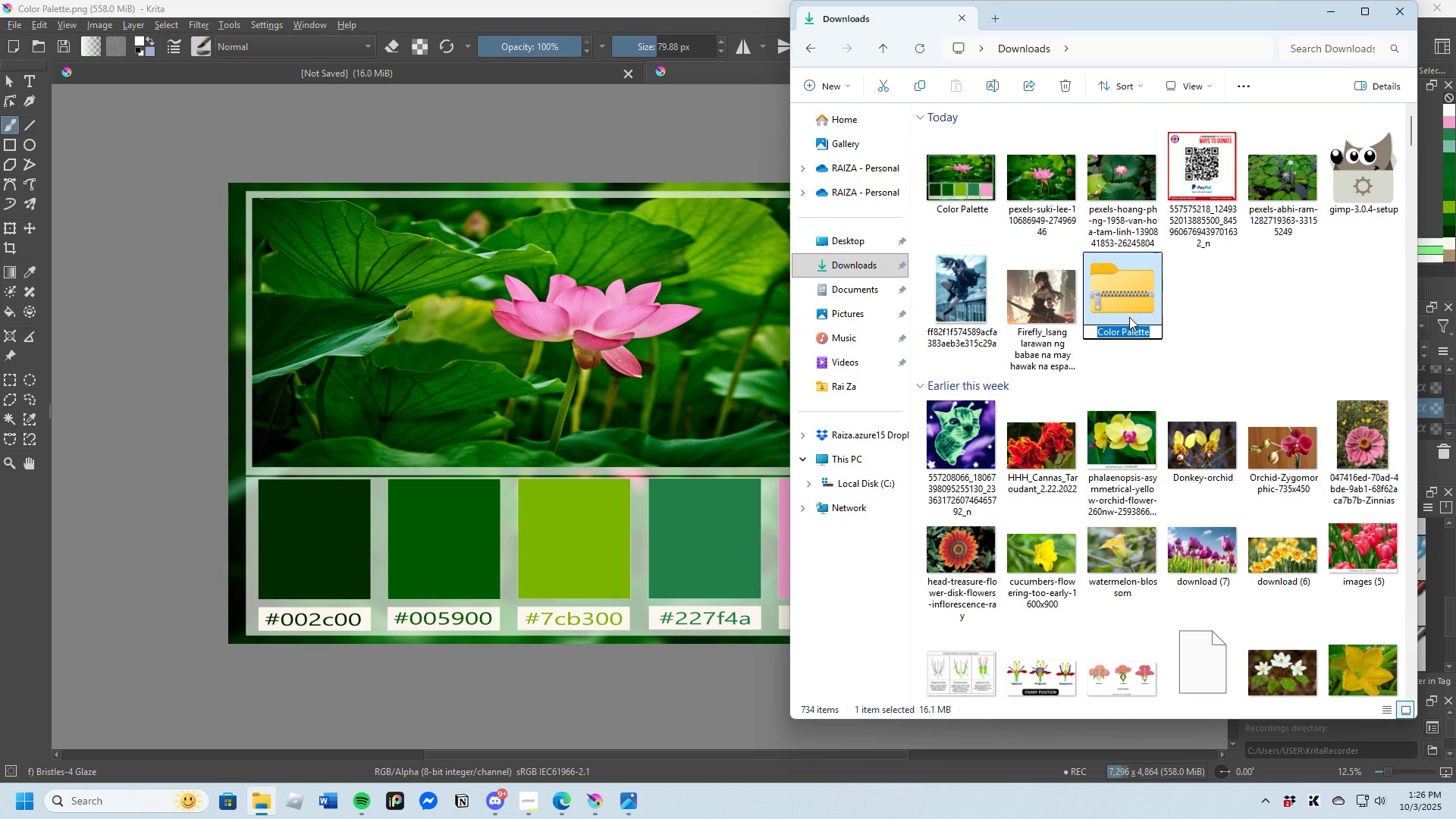 
key(Enter)
 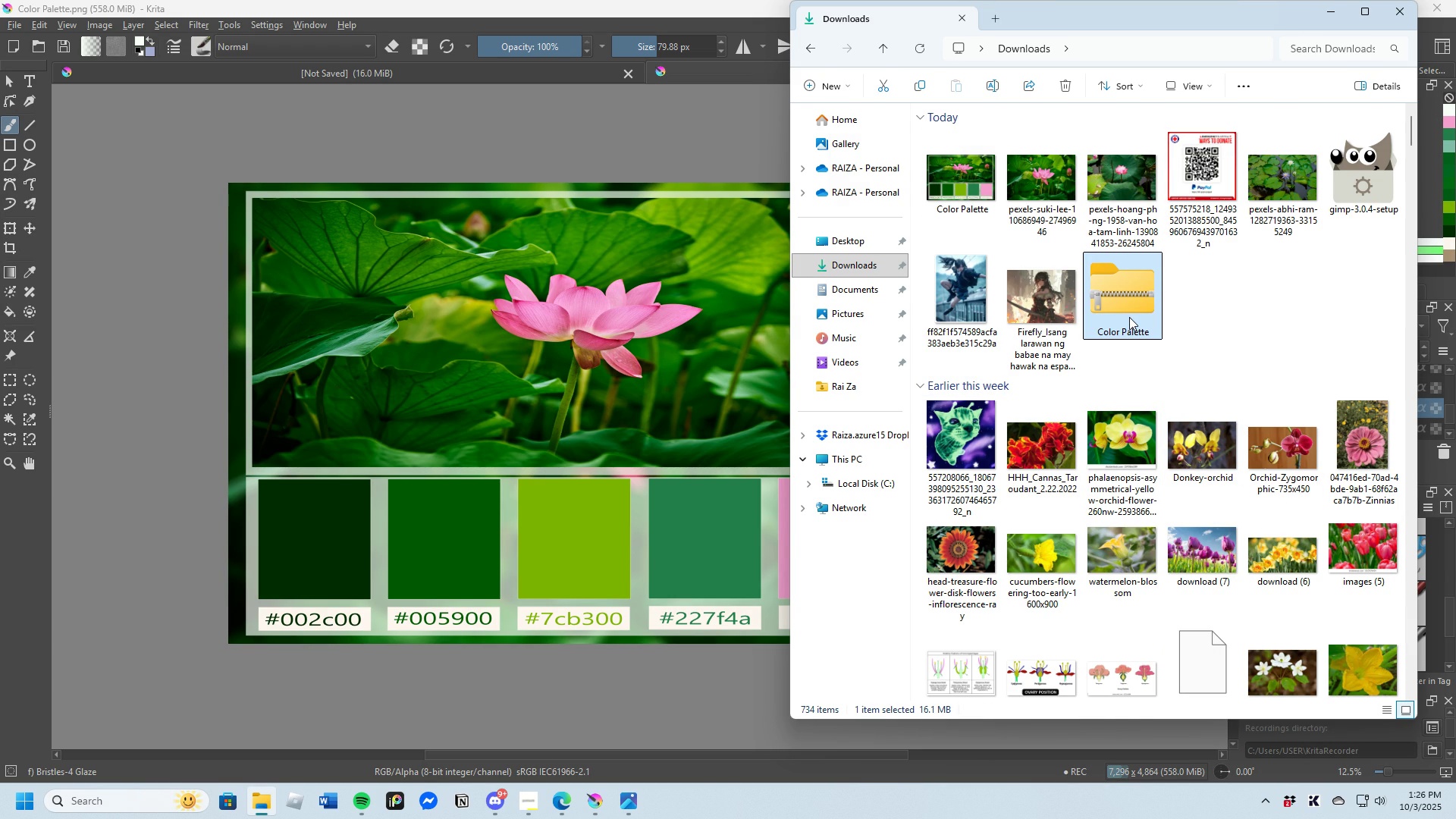 
left_click([1129, 317])
 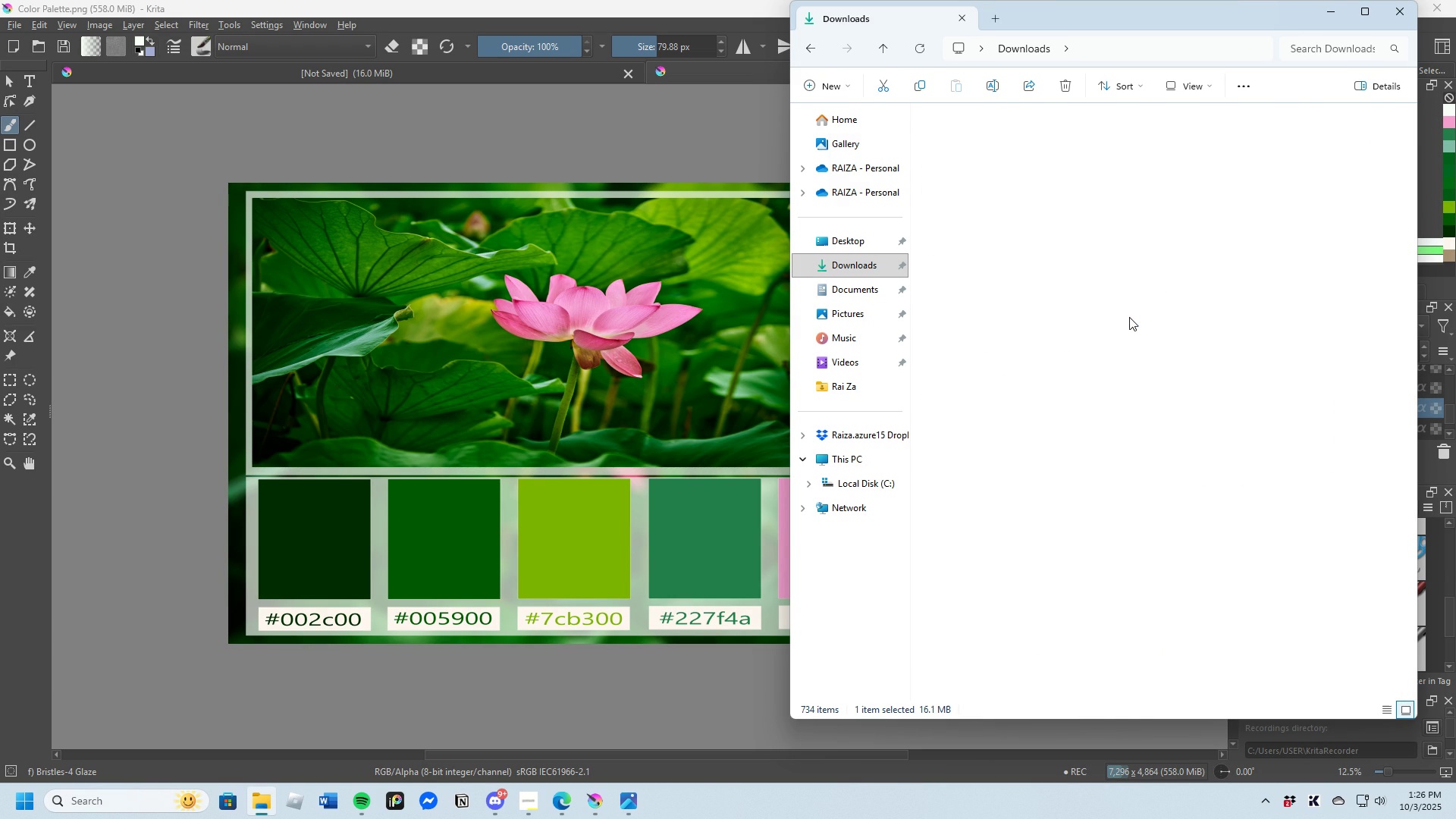 
key(Enter)
 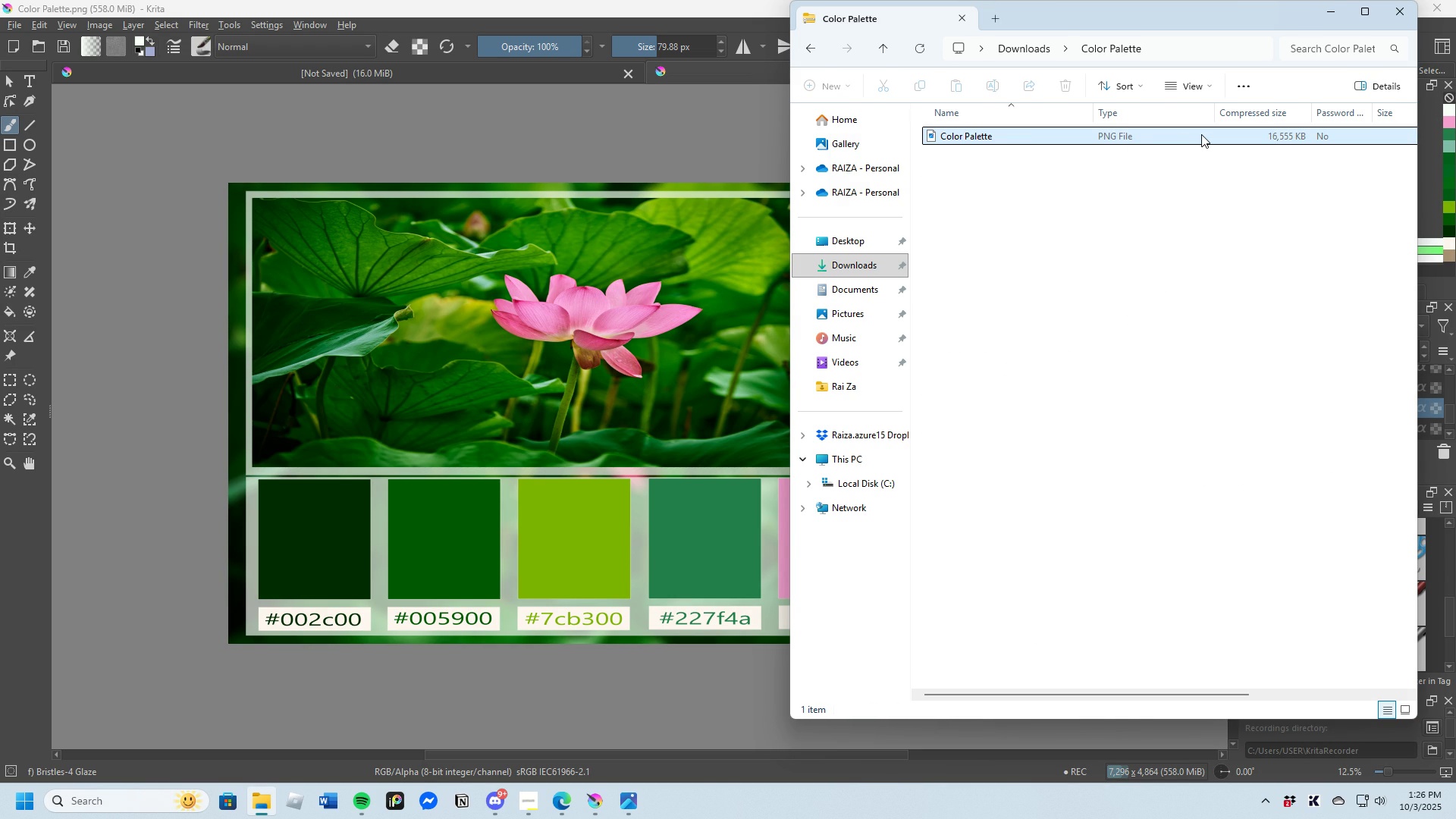 
right_click([1127, 134])
 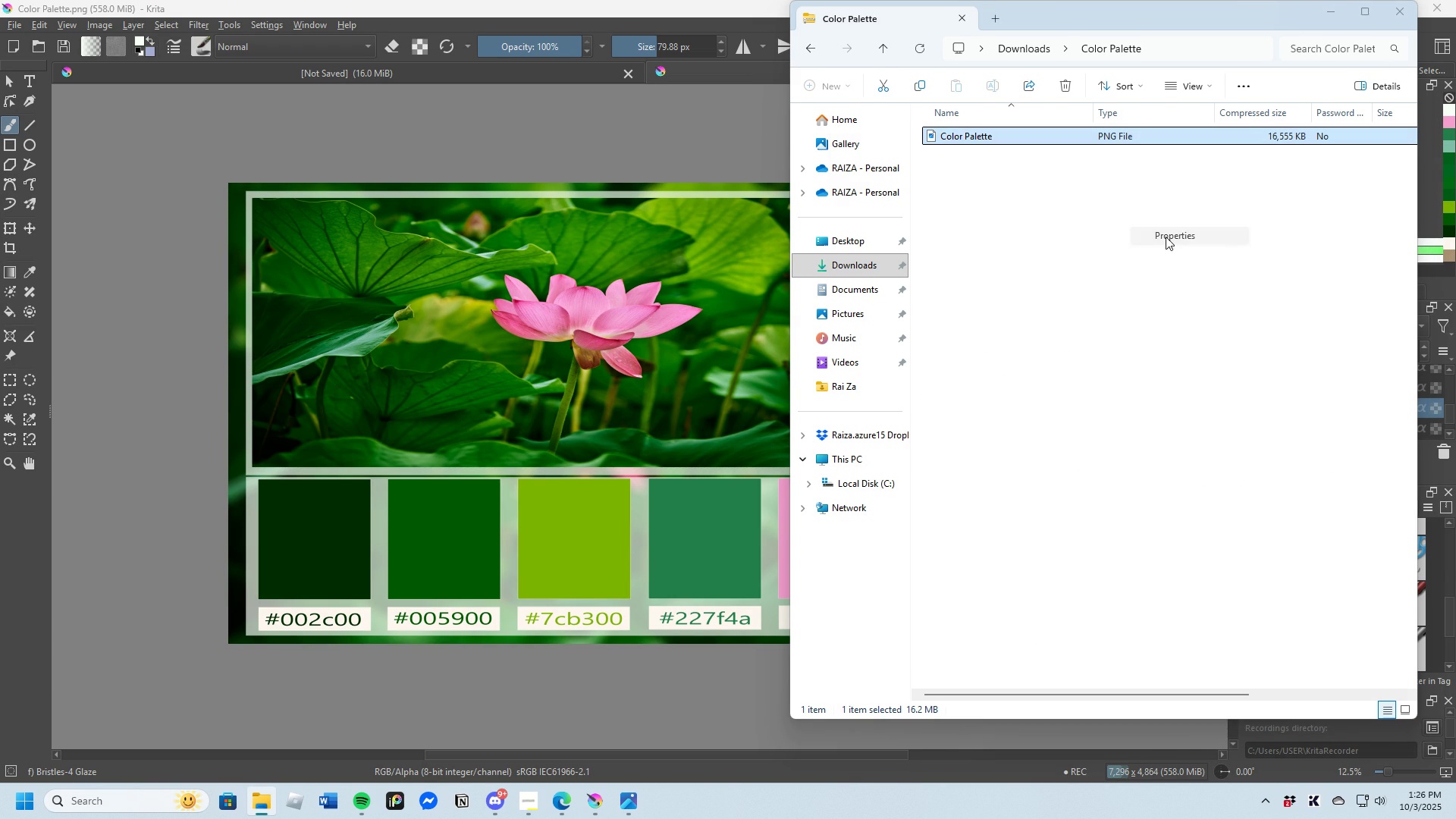 
left_click([1166, 237])
 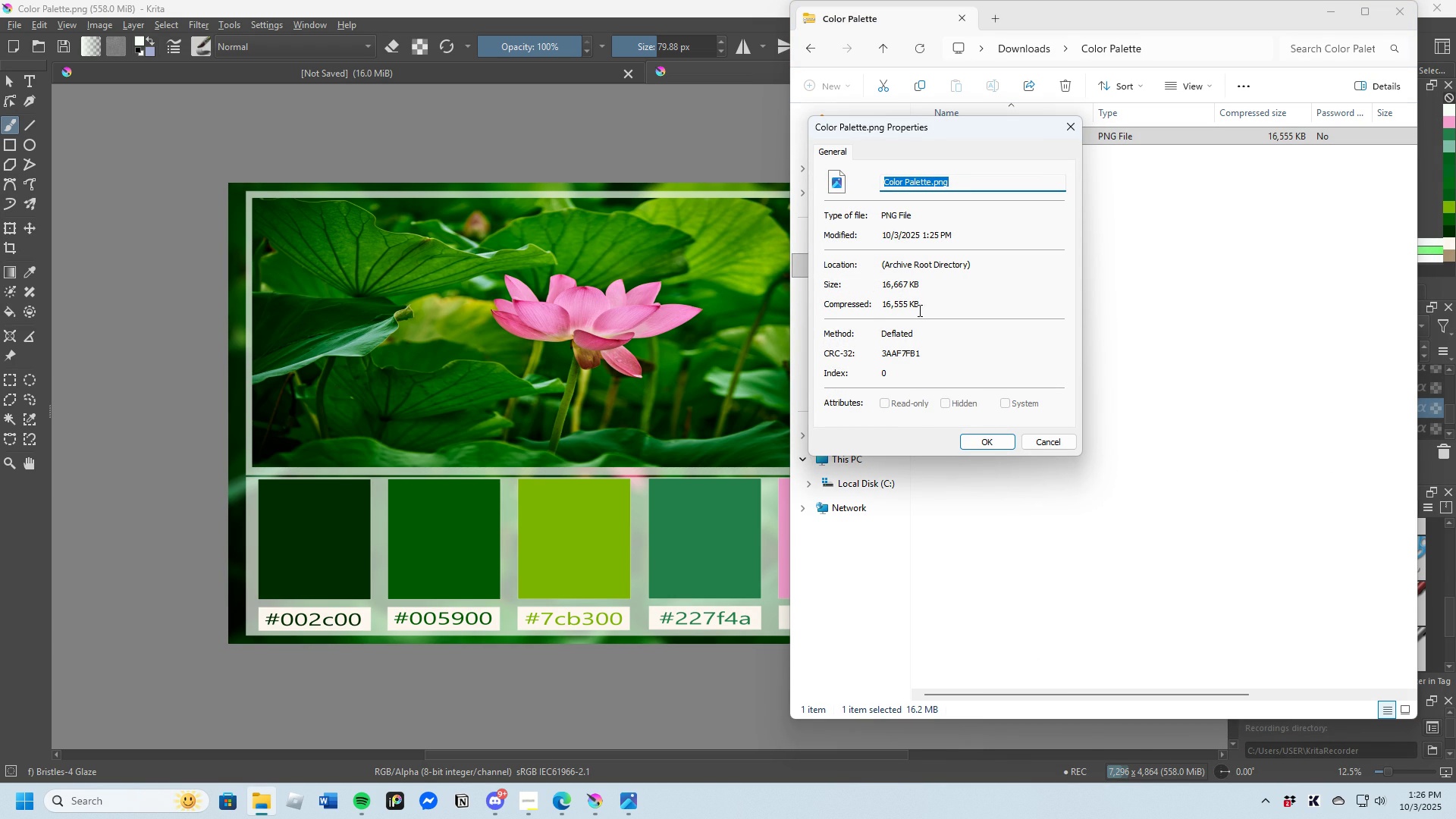 
scroll: coordinate [911, 350], scroll_direction: down, amount: 1.0
 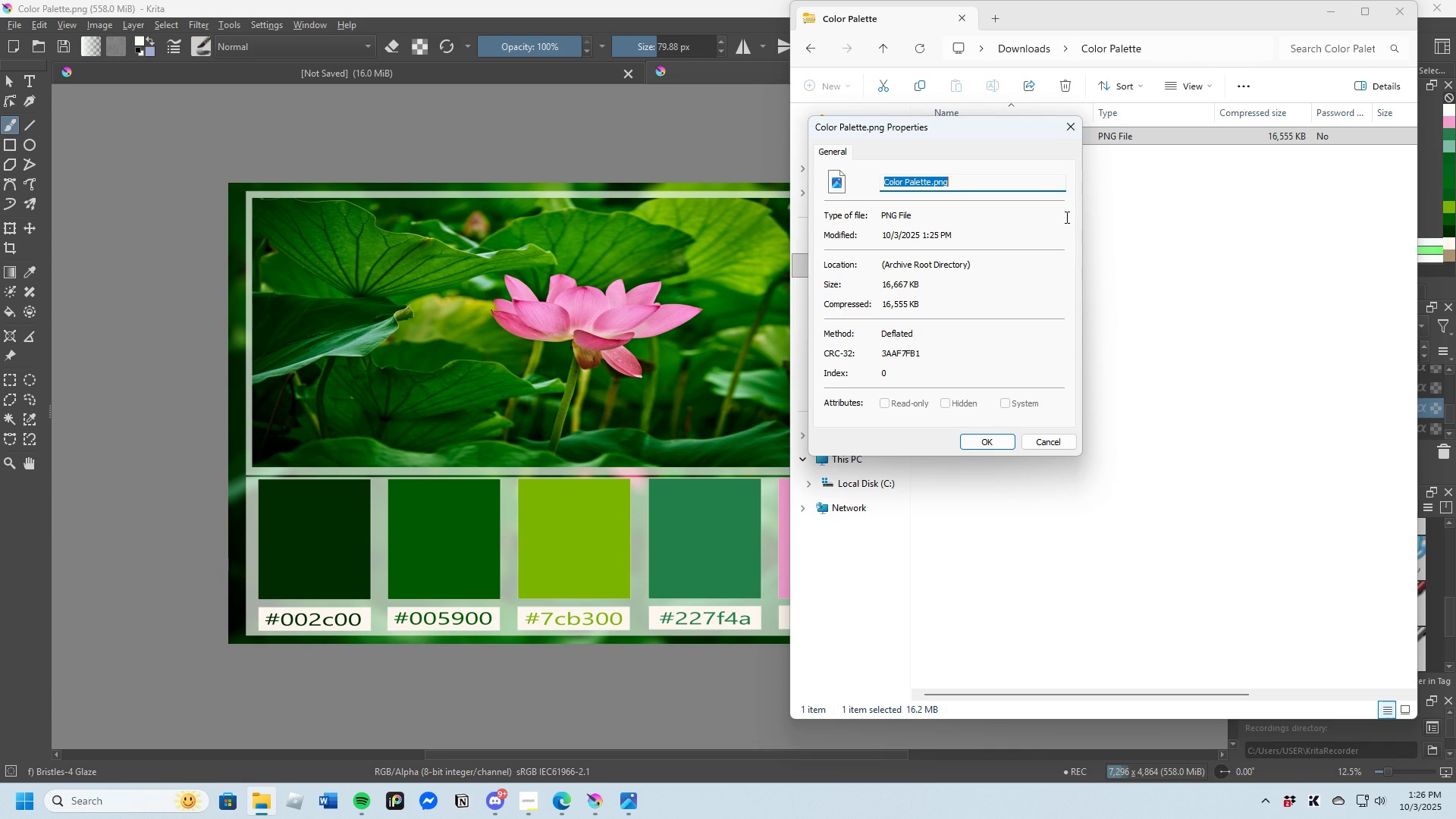 
left_click([1071, 130])
 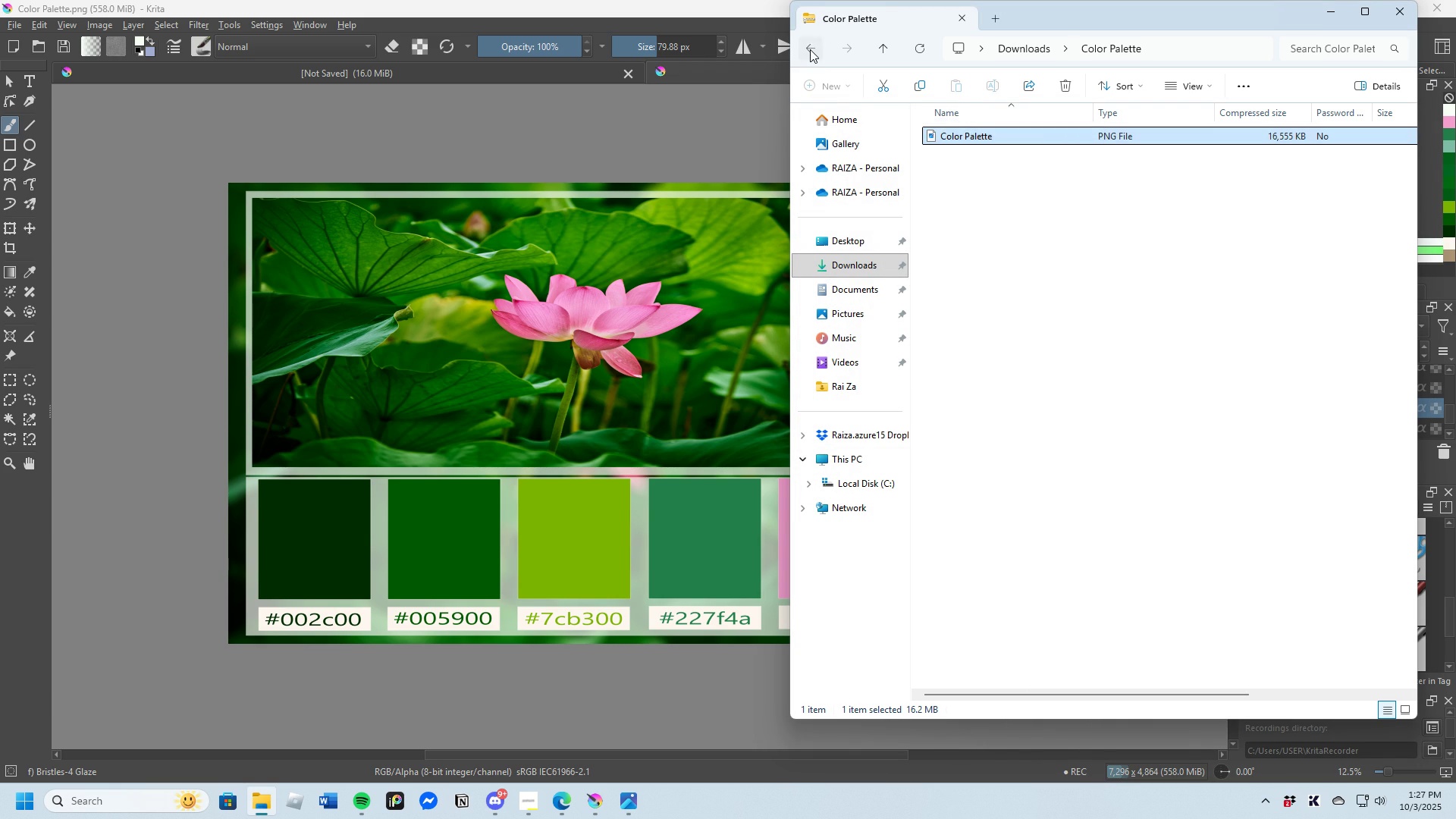 
left_click([810, 49])
 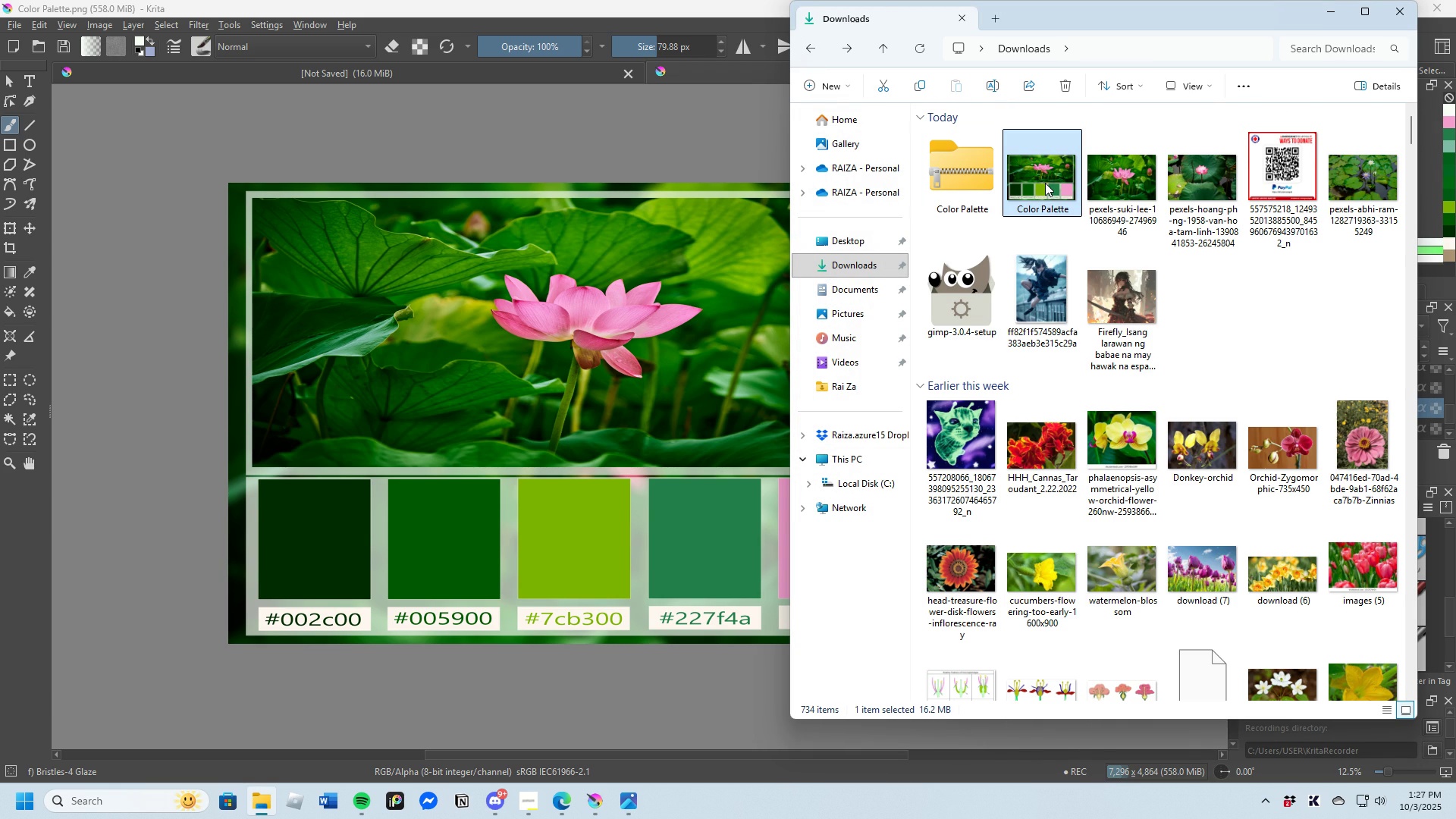 
left_click([1045, 183])
 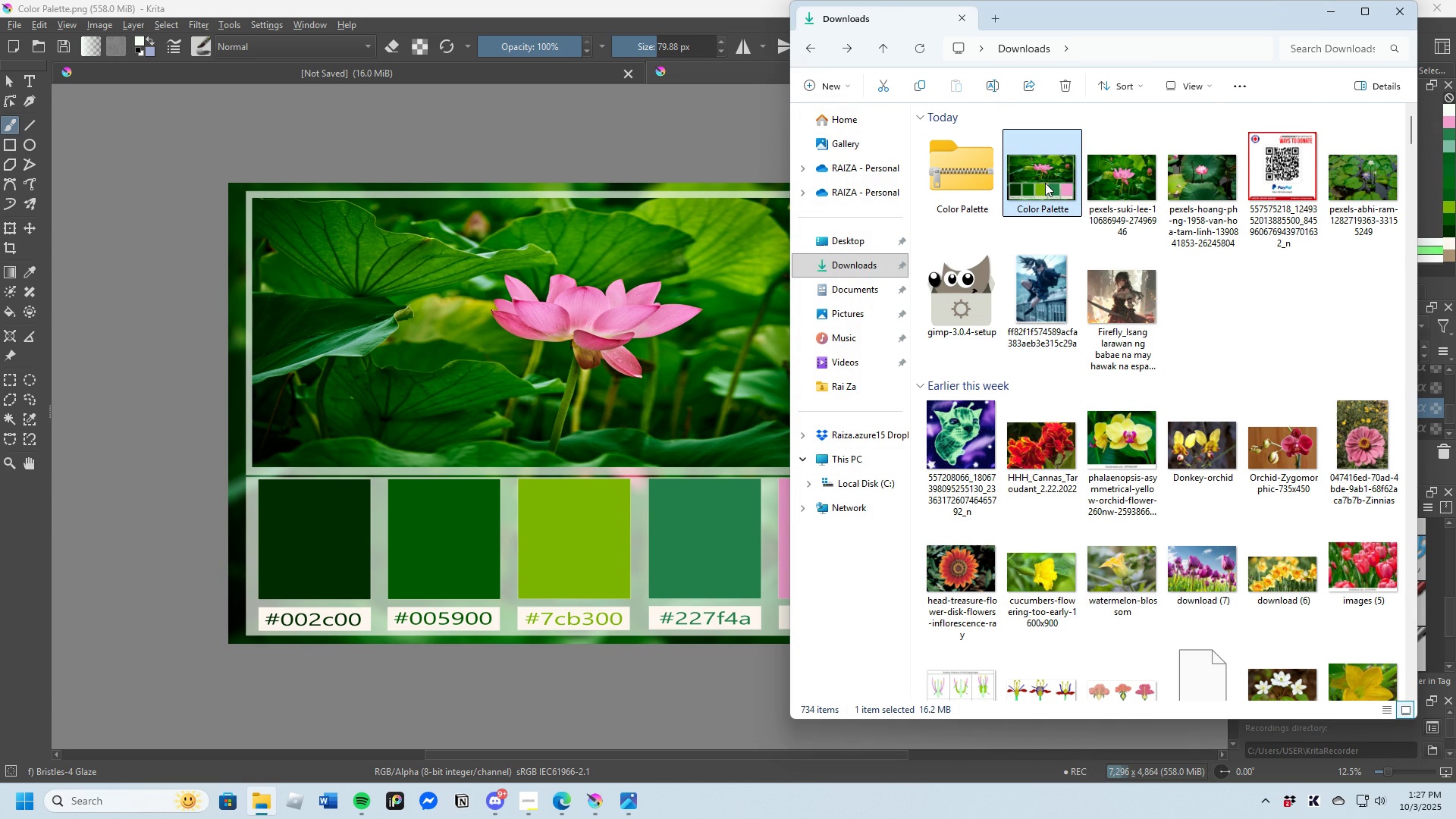 
right_click([1045, 183])
 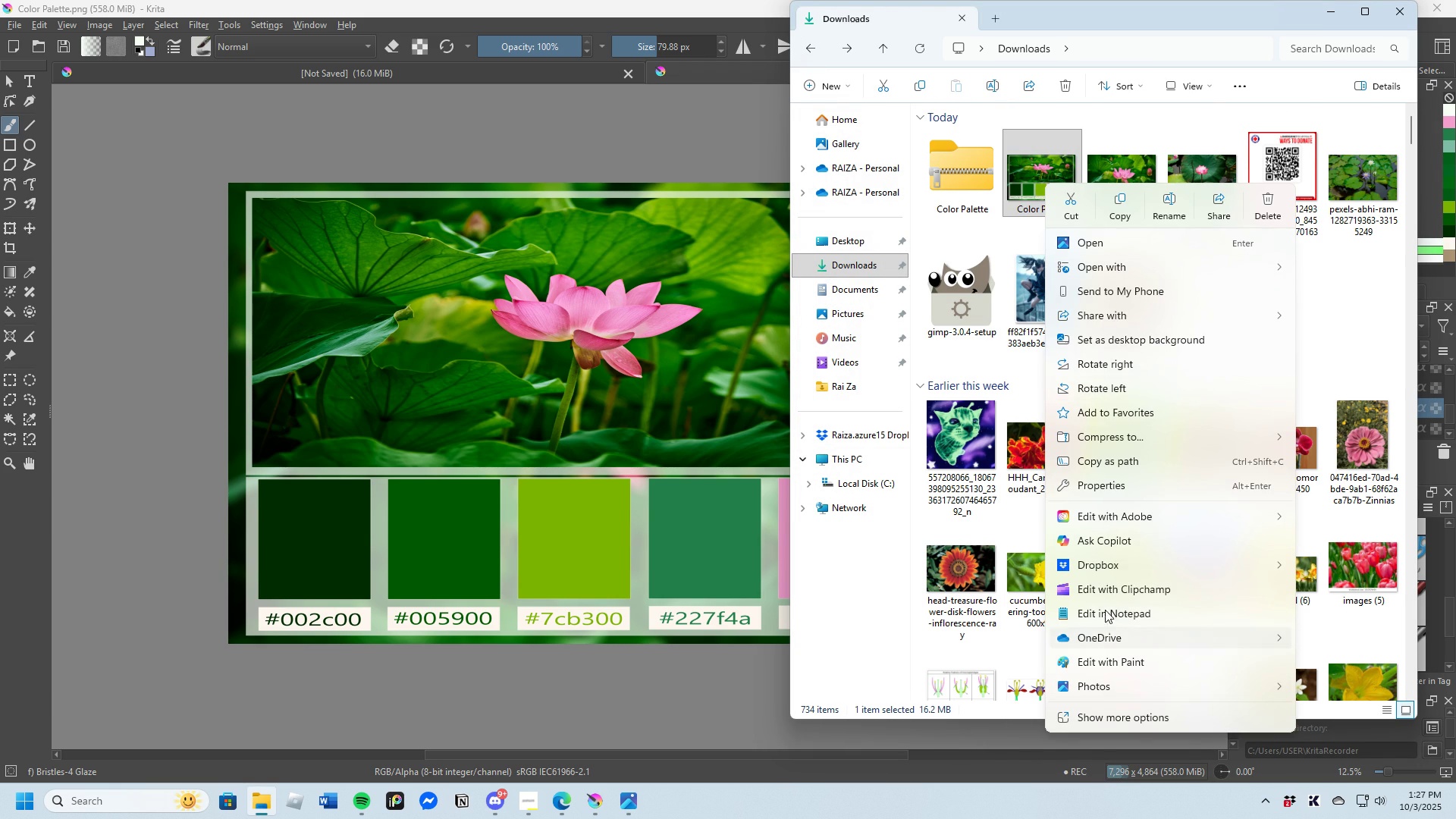 
wait(5.32)
 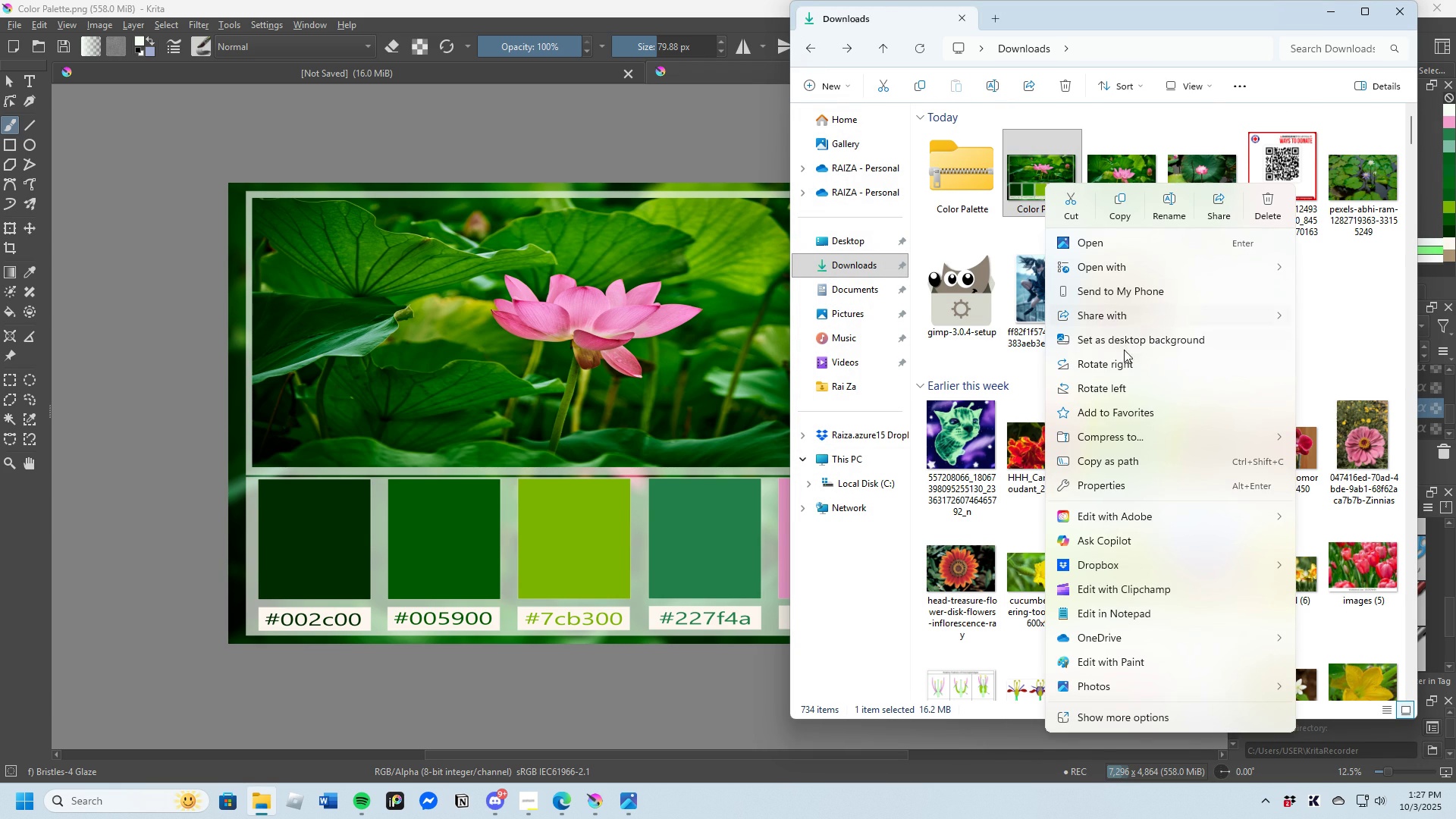 
left_click([1119, 485])
 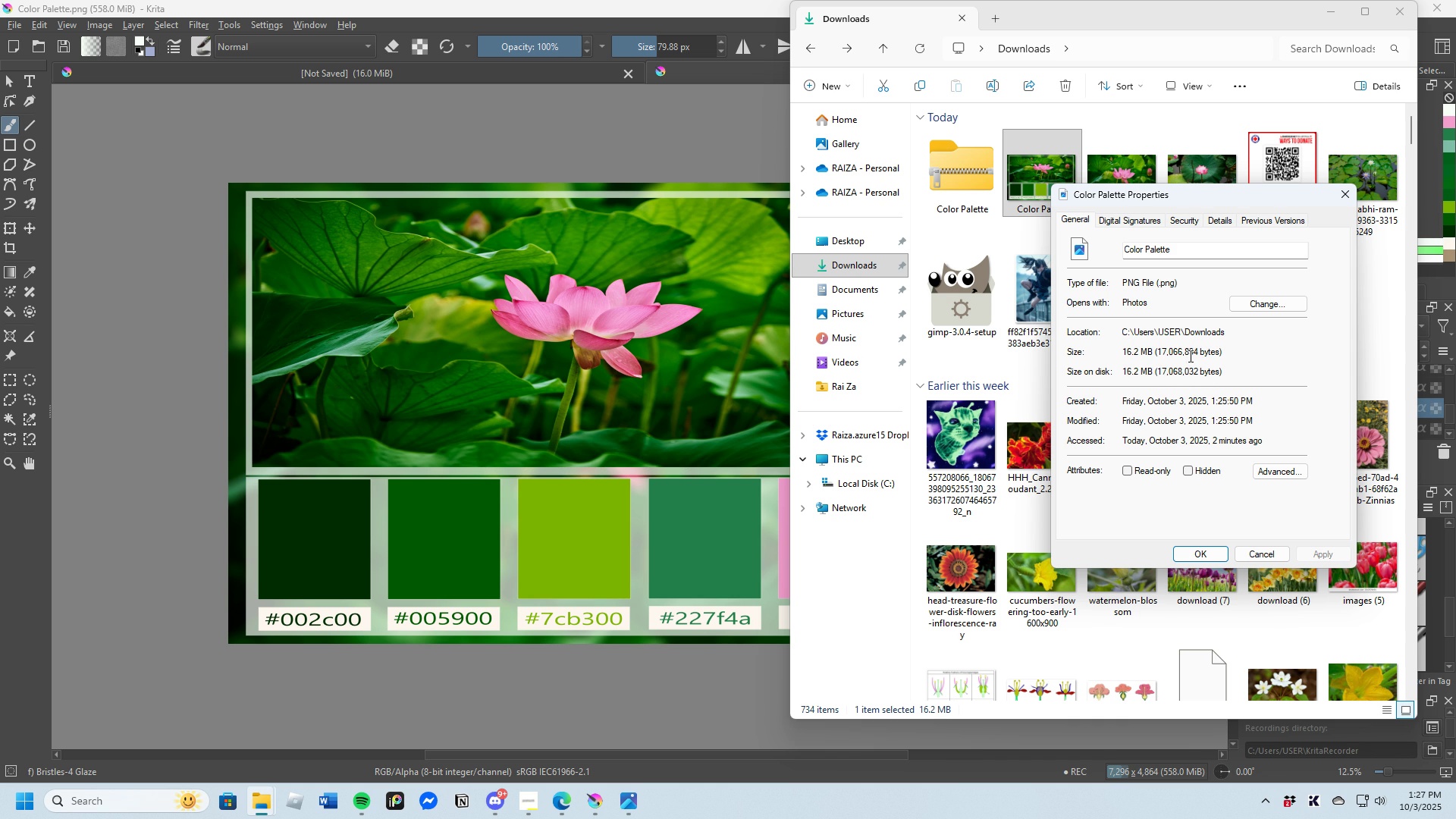 
wait(12.19)
 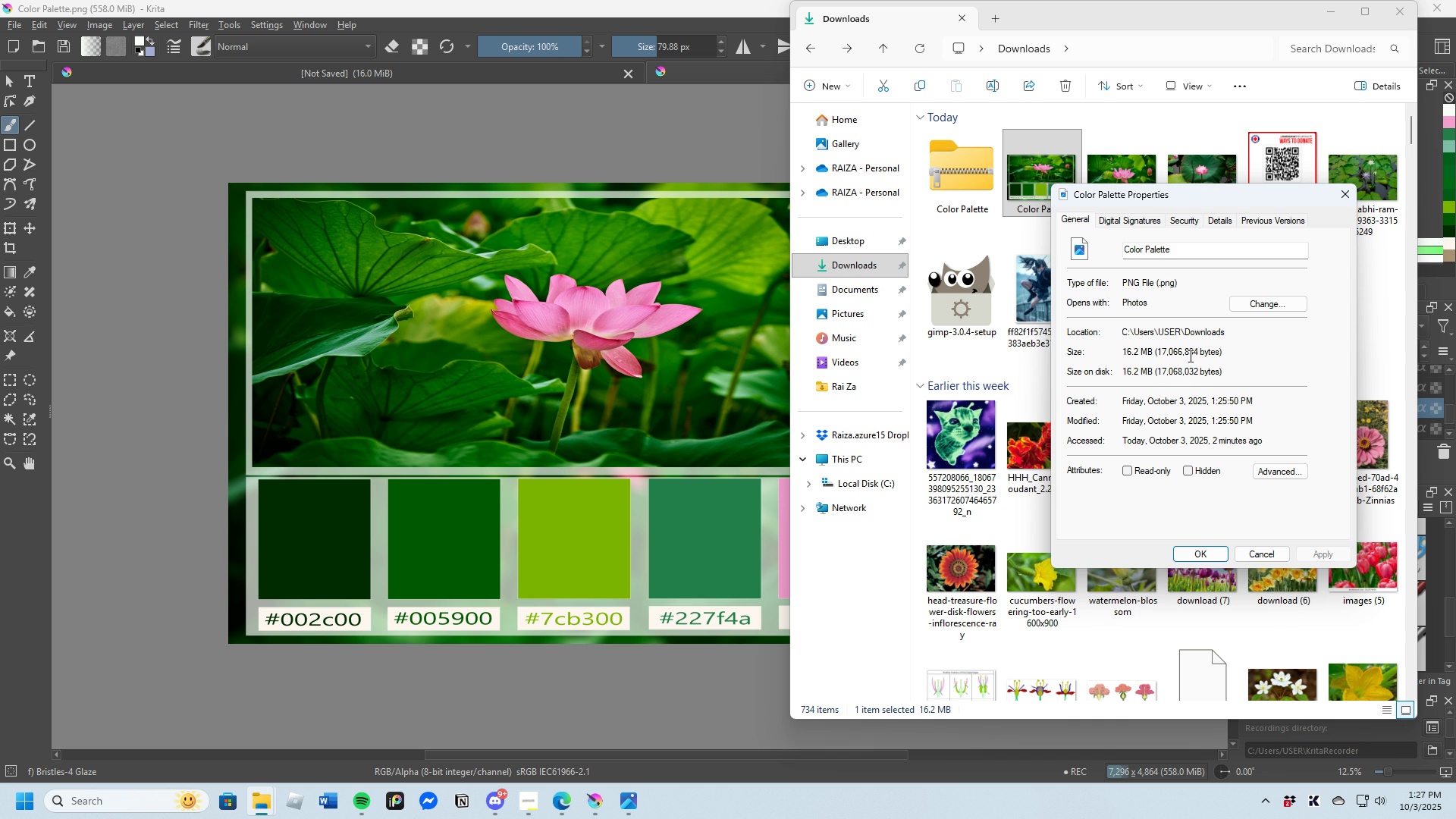 
left_click([1341, 194])
 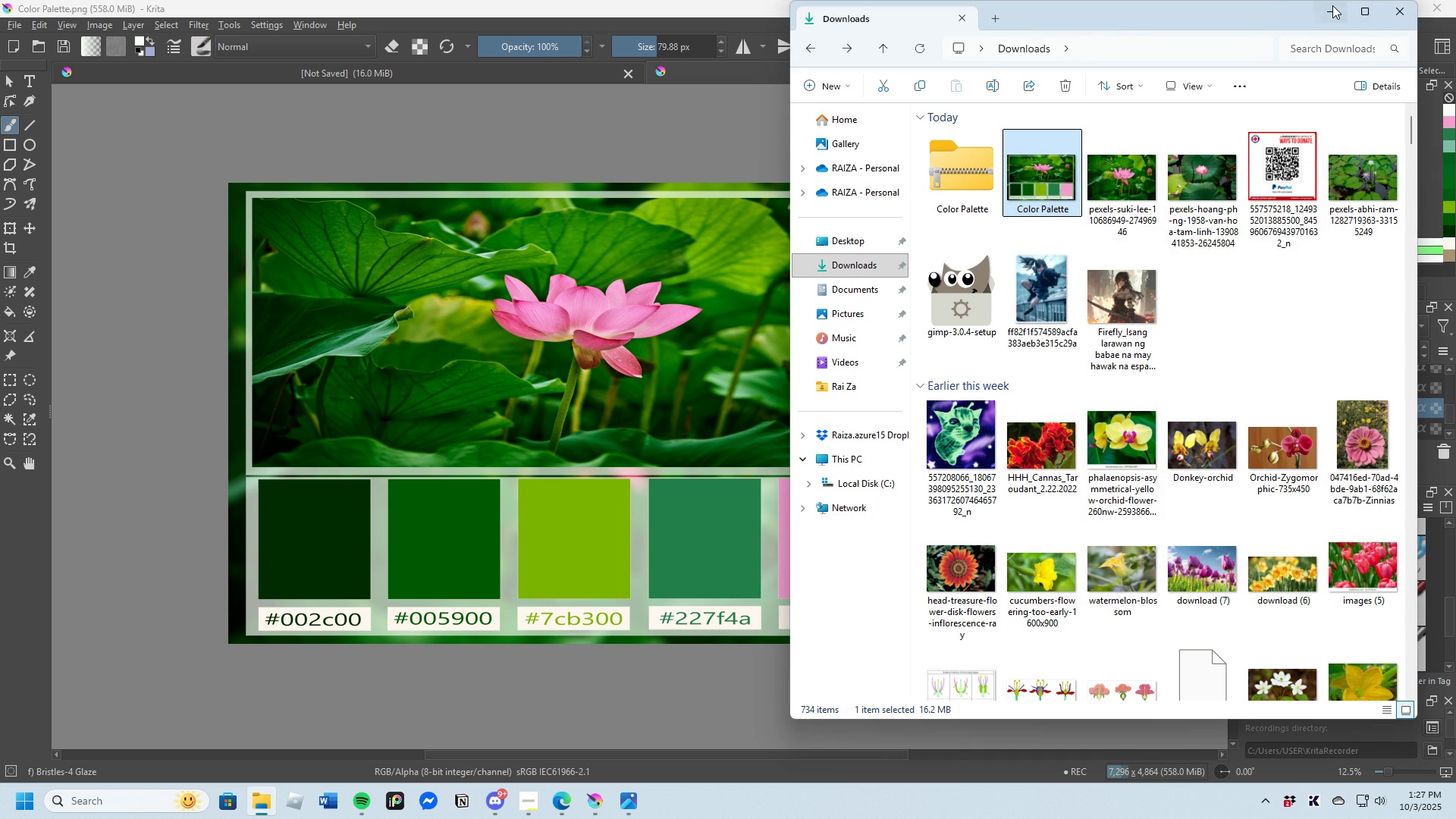 
left_click([1332, 5])
 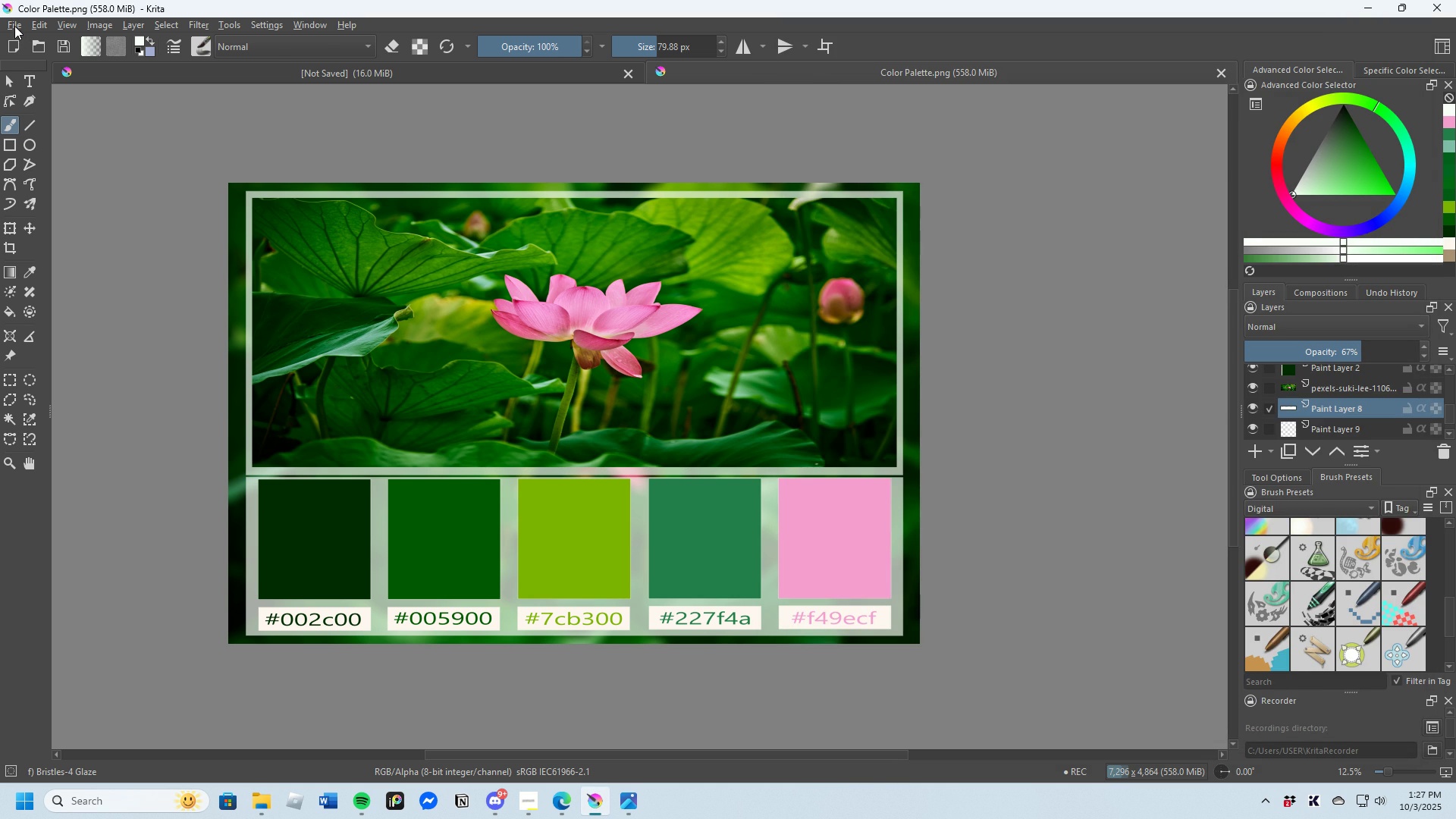 
left_click([13, 25])
 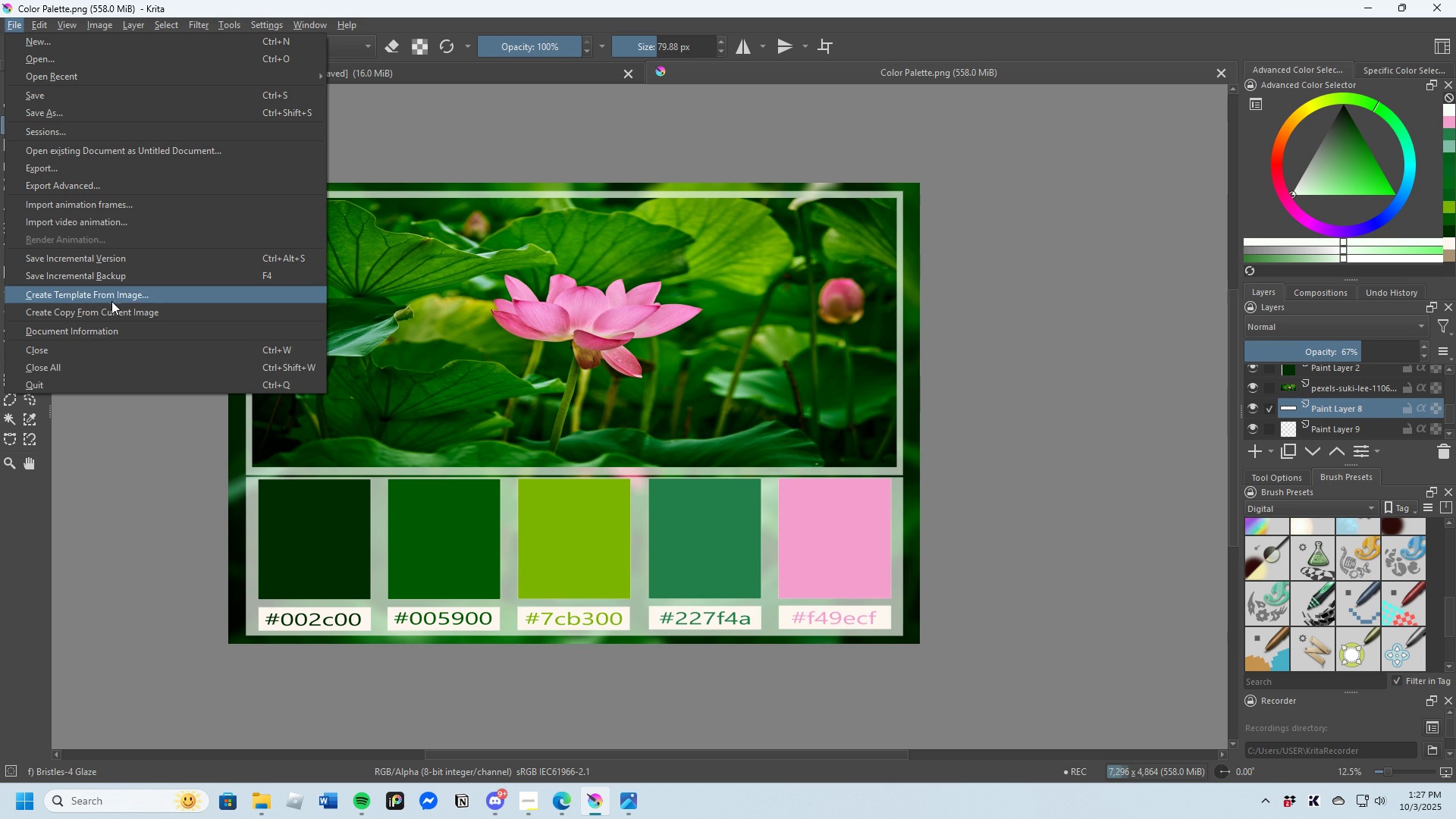 
left_click([147, 331])
 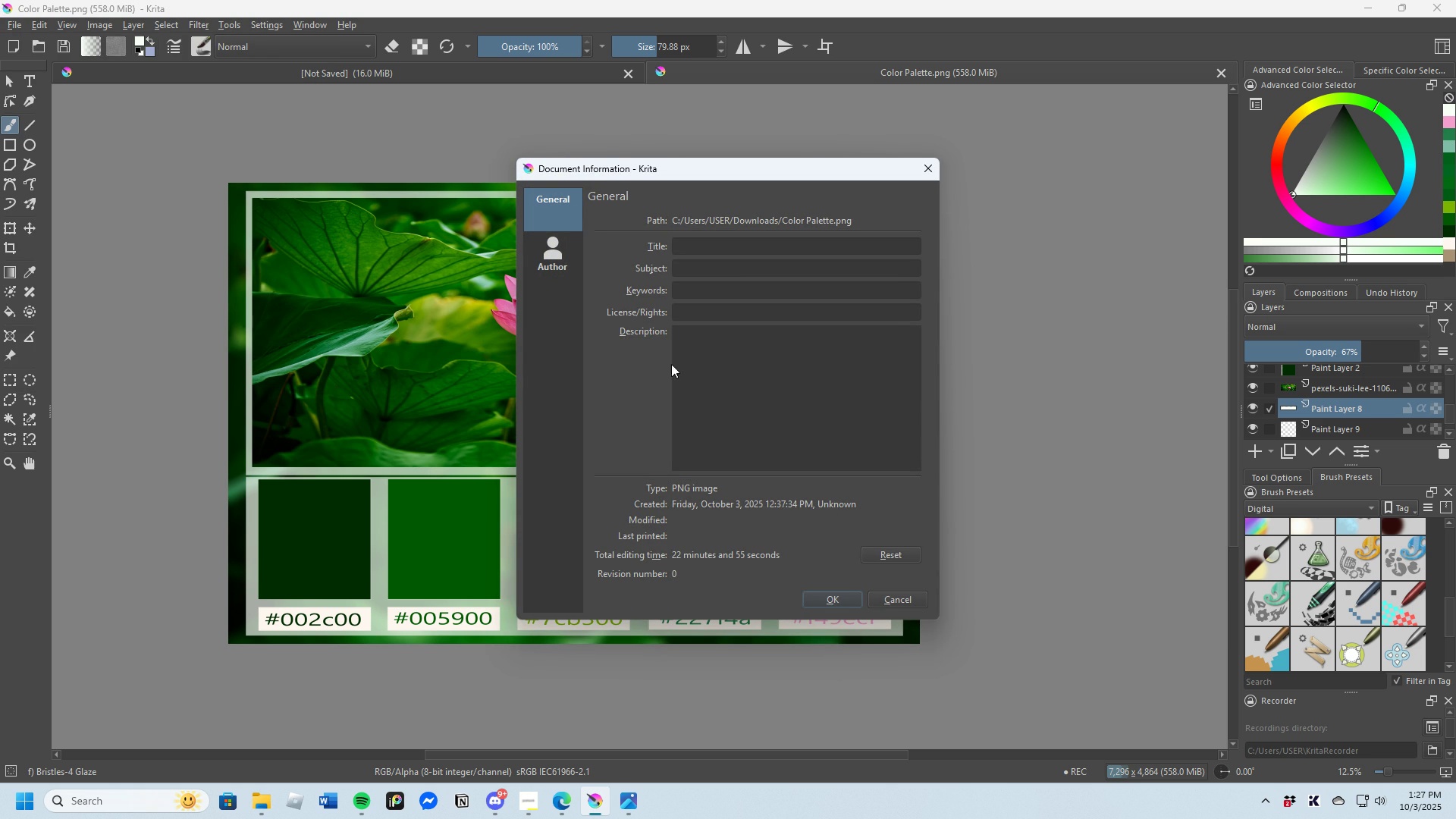 
left_click([623, 199])
 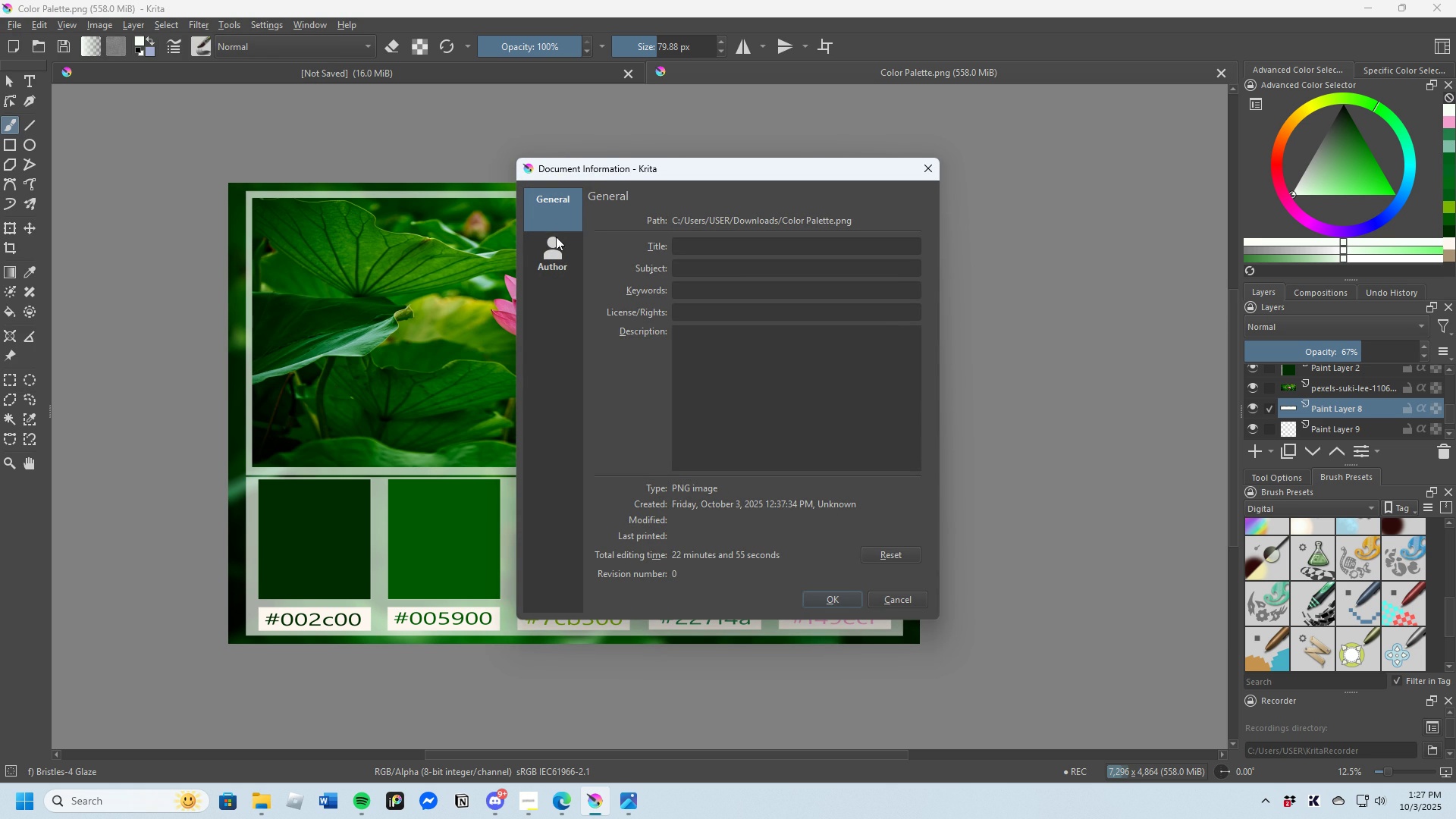 
left_click([554, 248])
 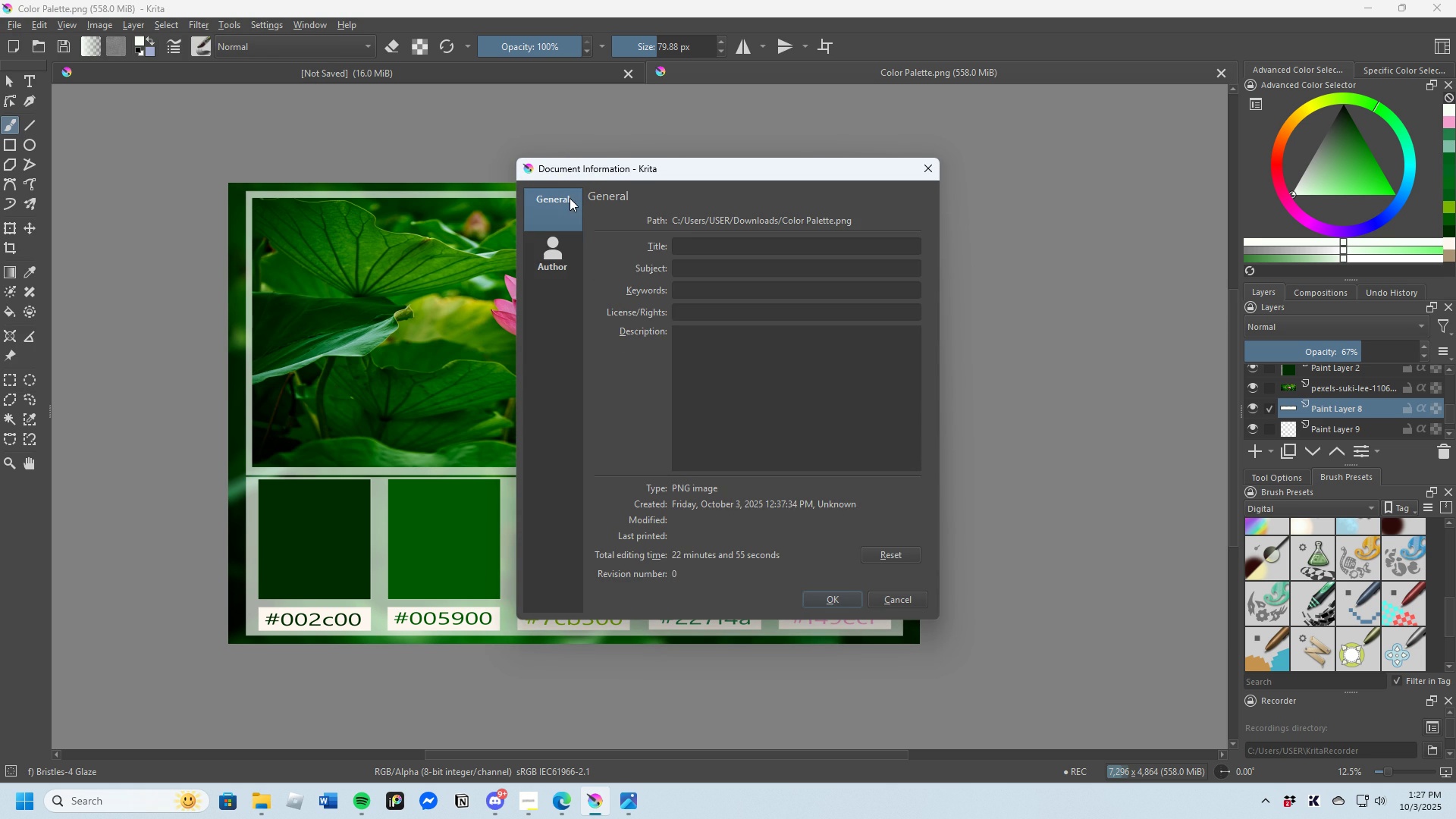 
left_click([570, 198])
 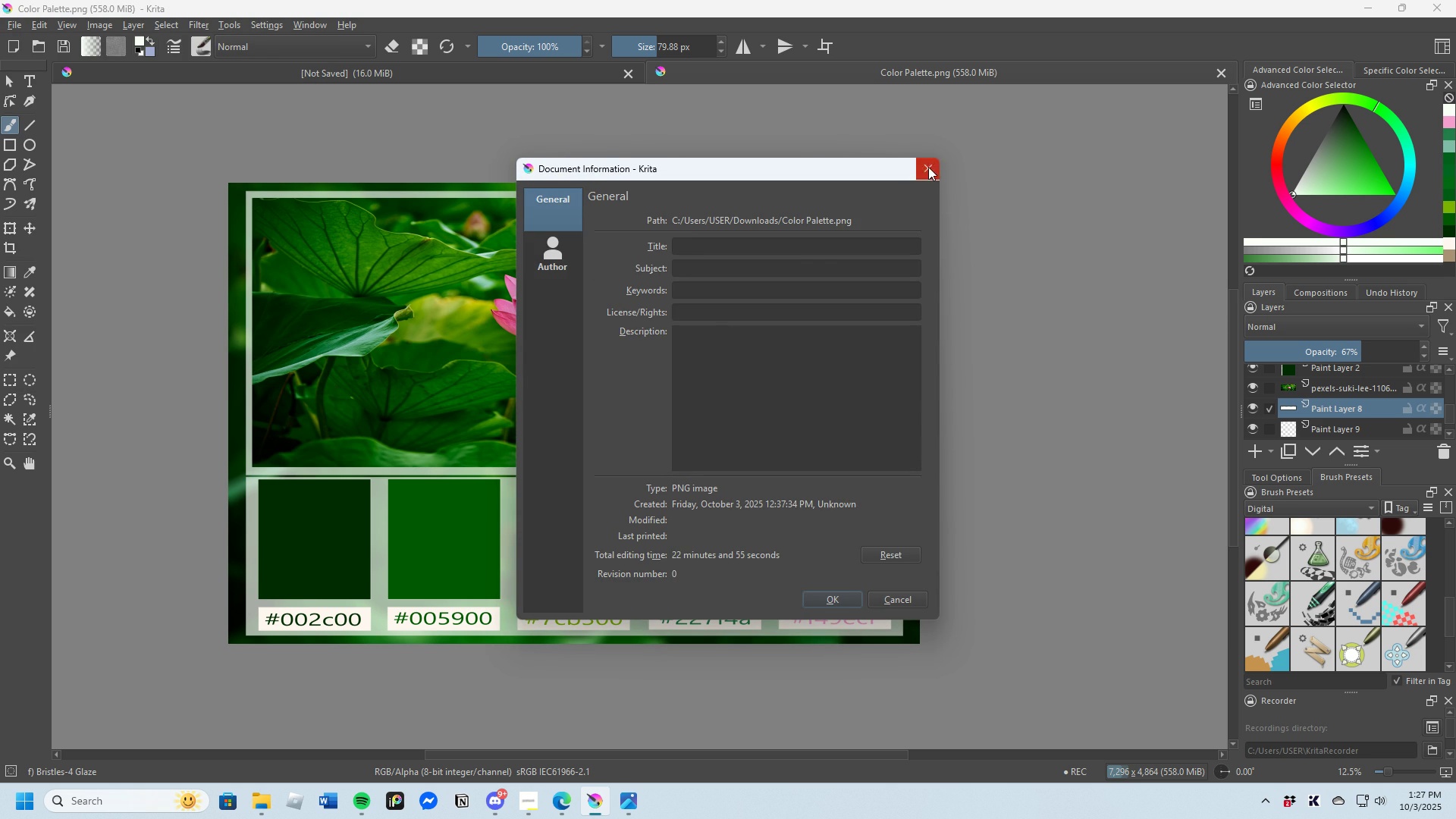 
left_click([929, 165])
 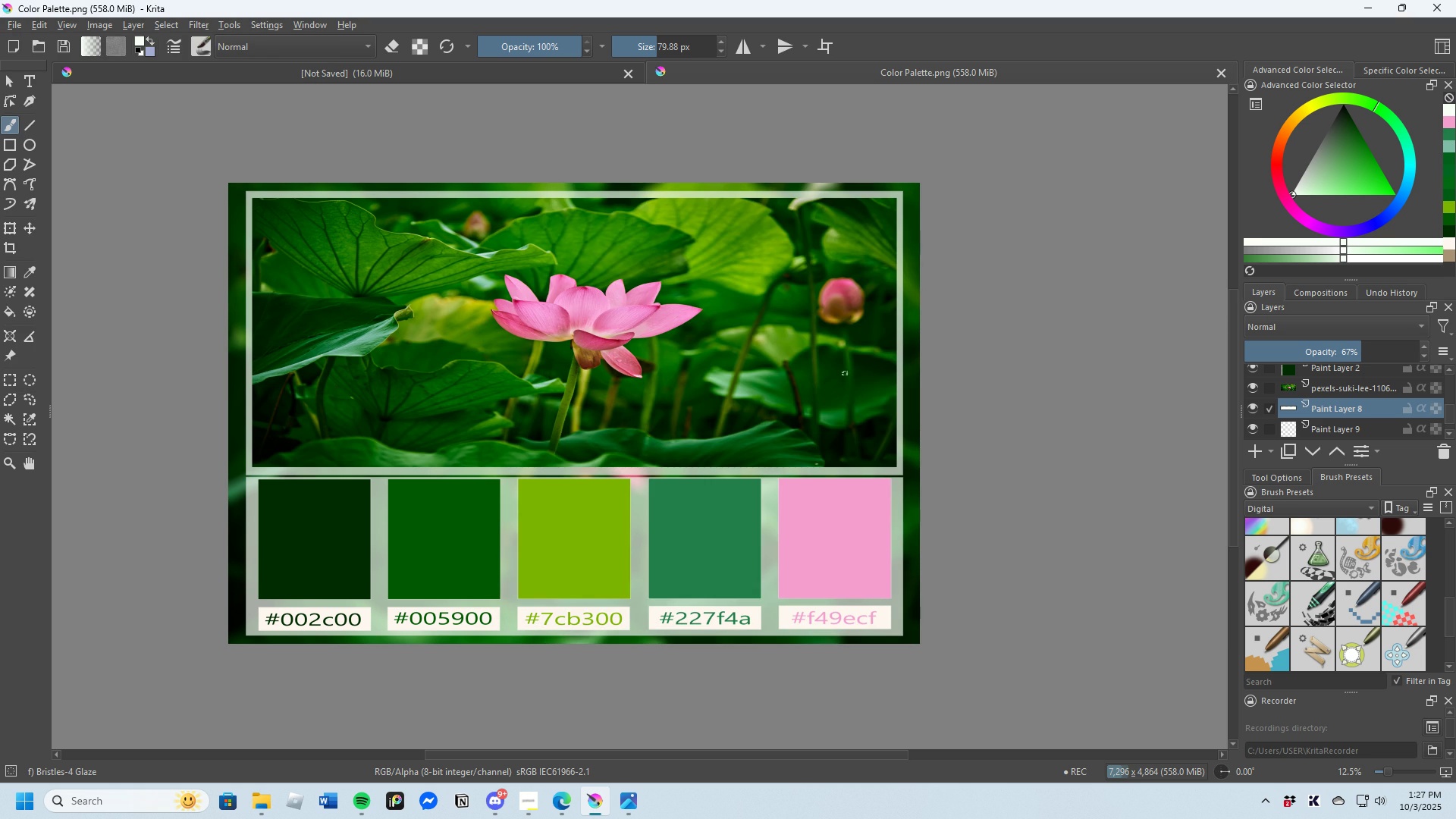 
scroll: coordinate [801, 425], scroll_direction: down, amount: 1.0
 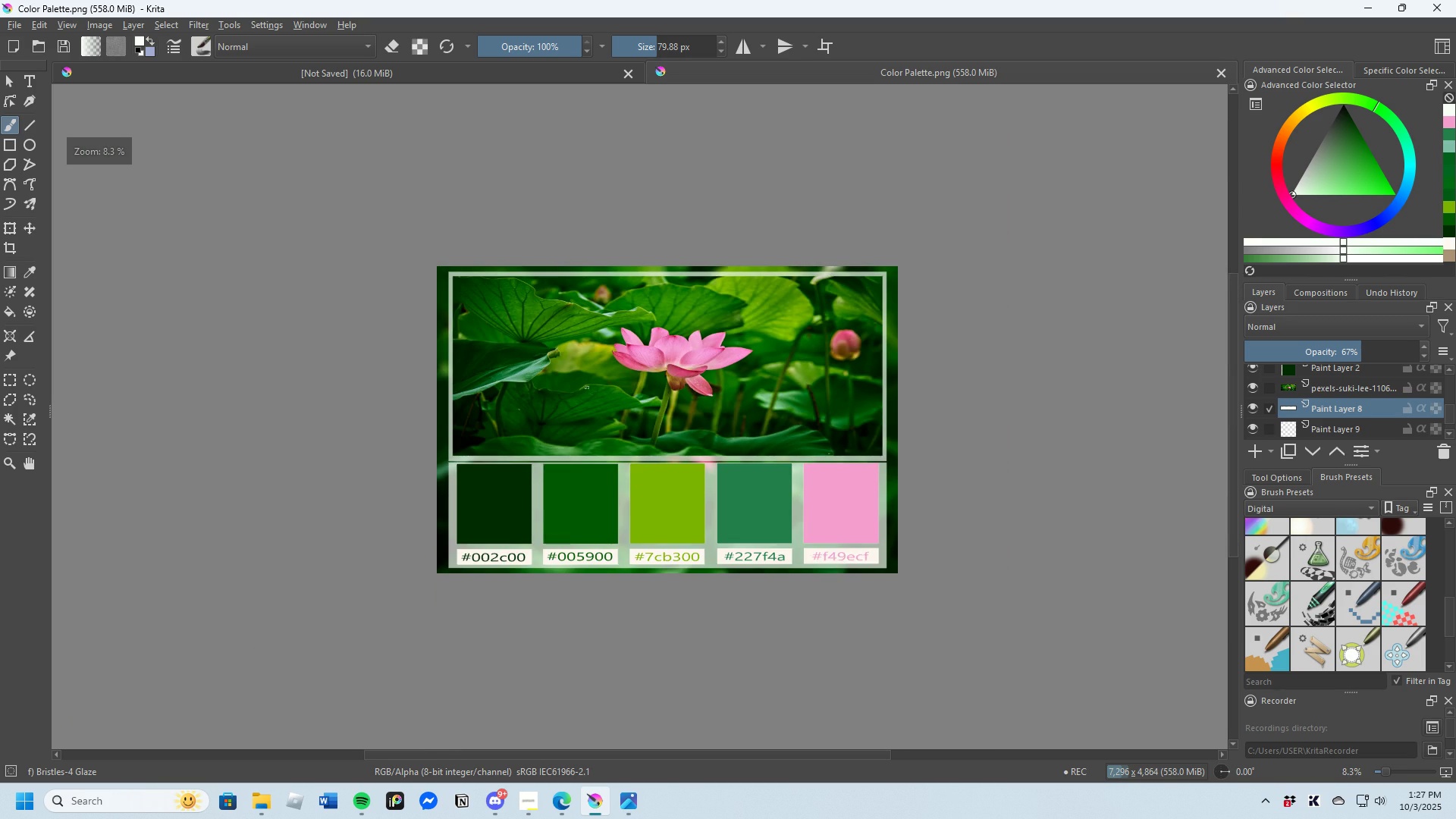 
scroll: coordinate [585, 400], scroll_direction: up, amount: 2.0
 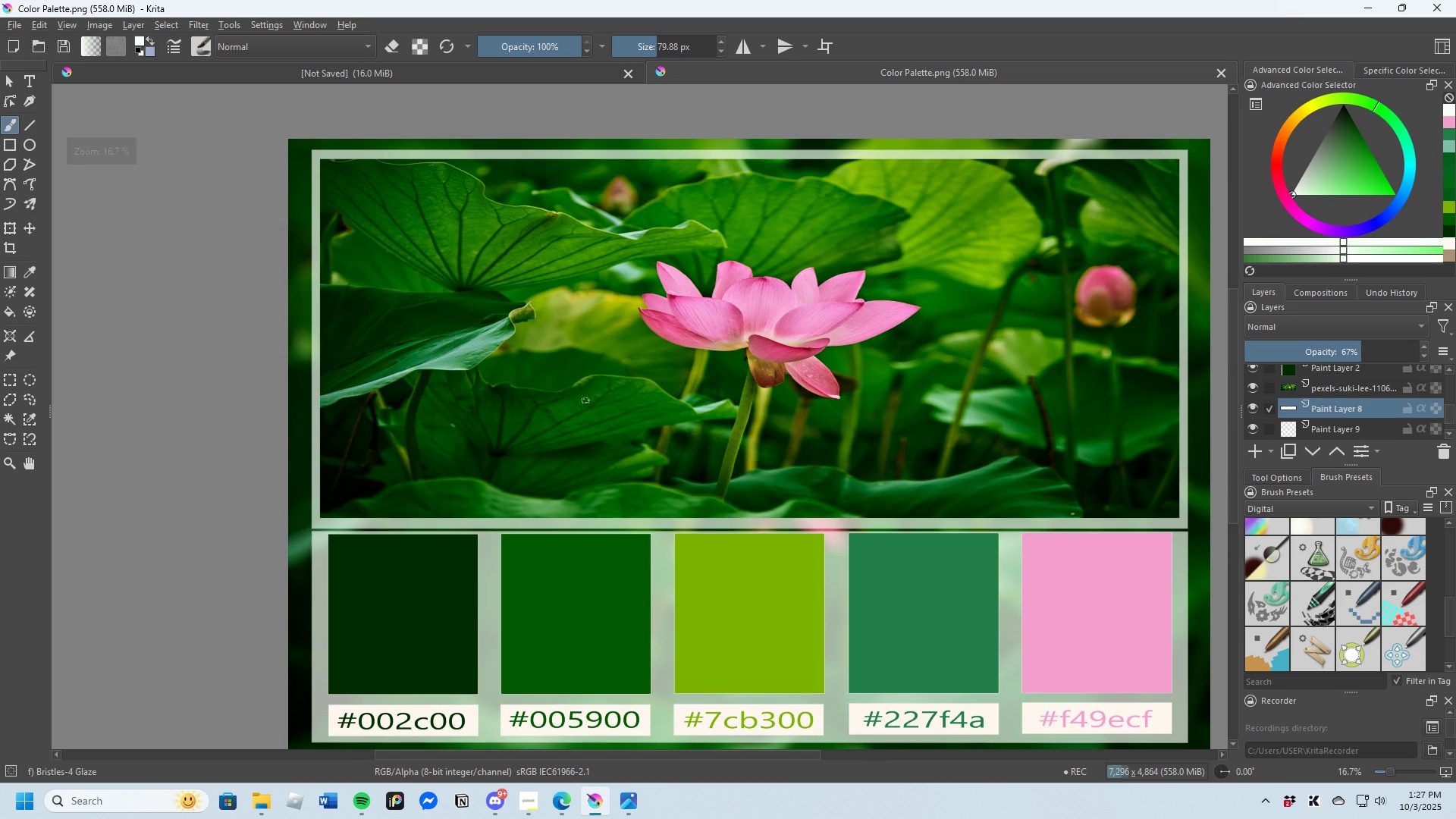 
scroll: coordinate [585, 400], scroll_direction: down, amount: 1.0
 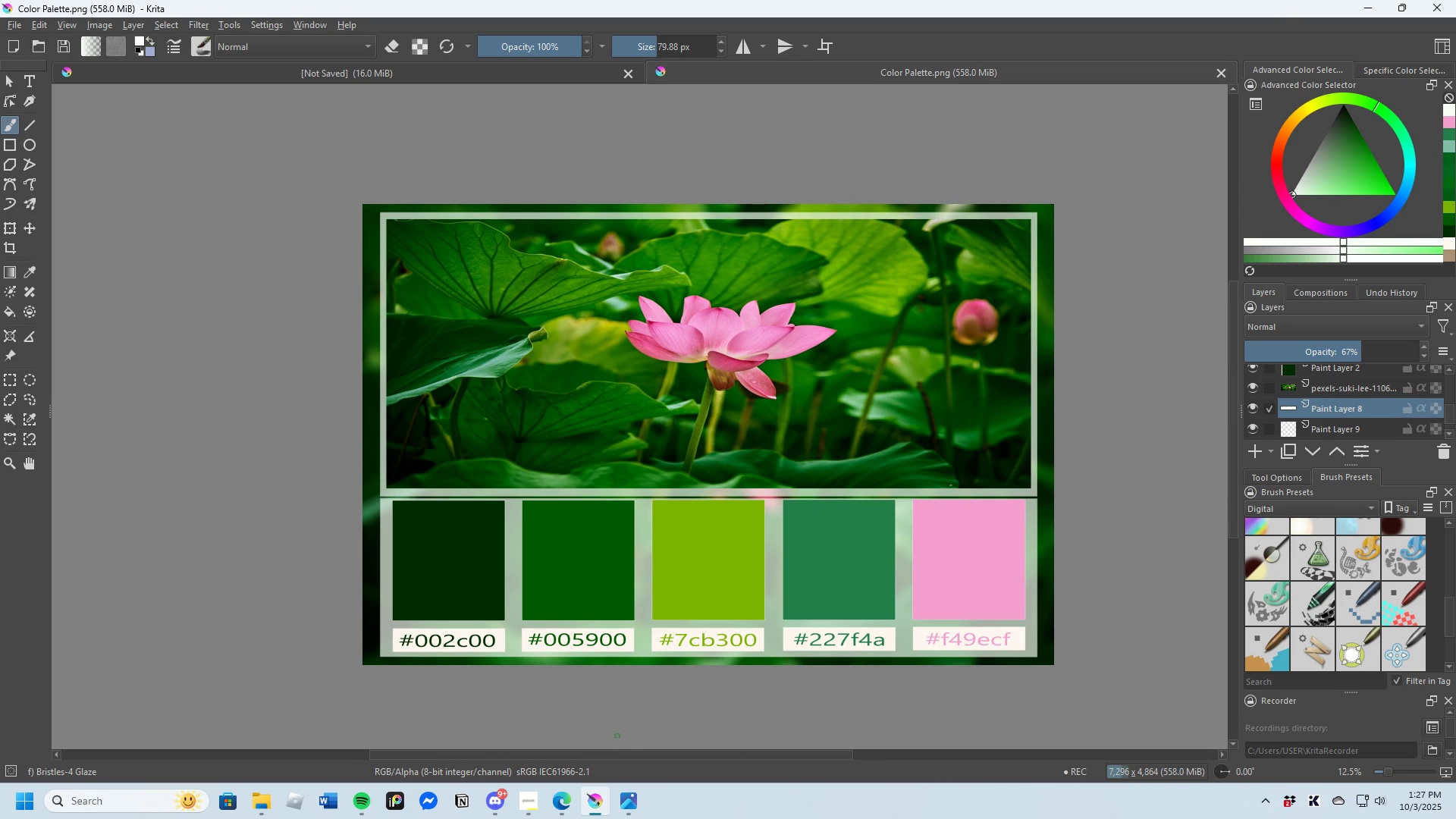 
wait(11.9)
 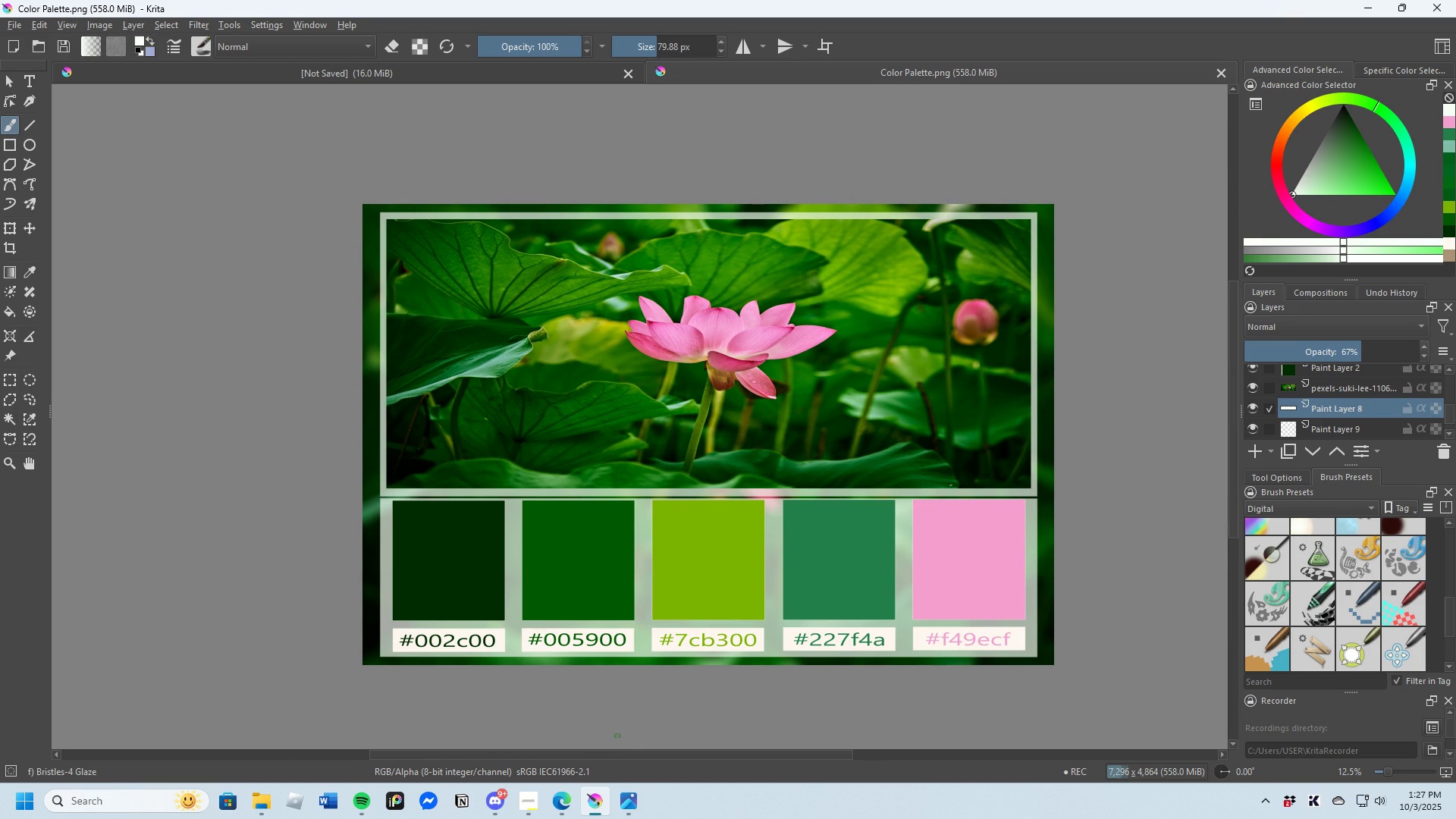 
left_click([570, 805])
 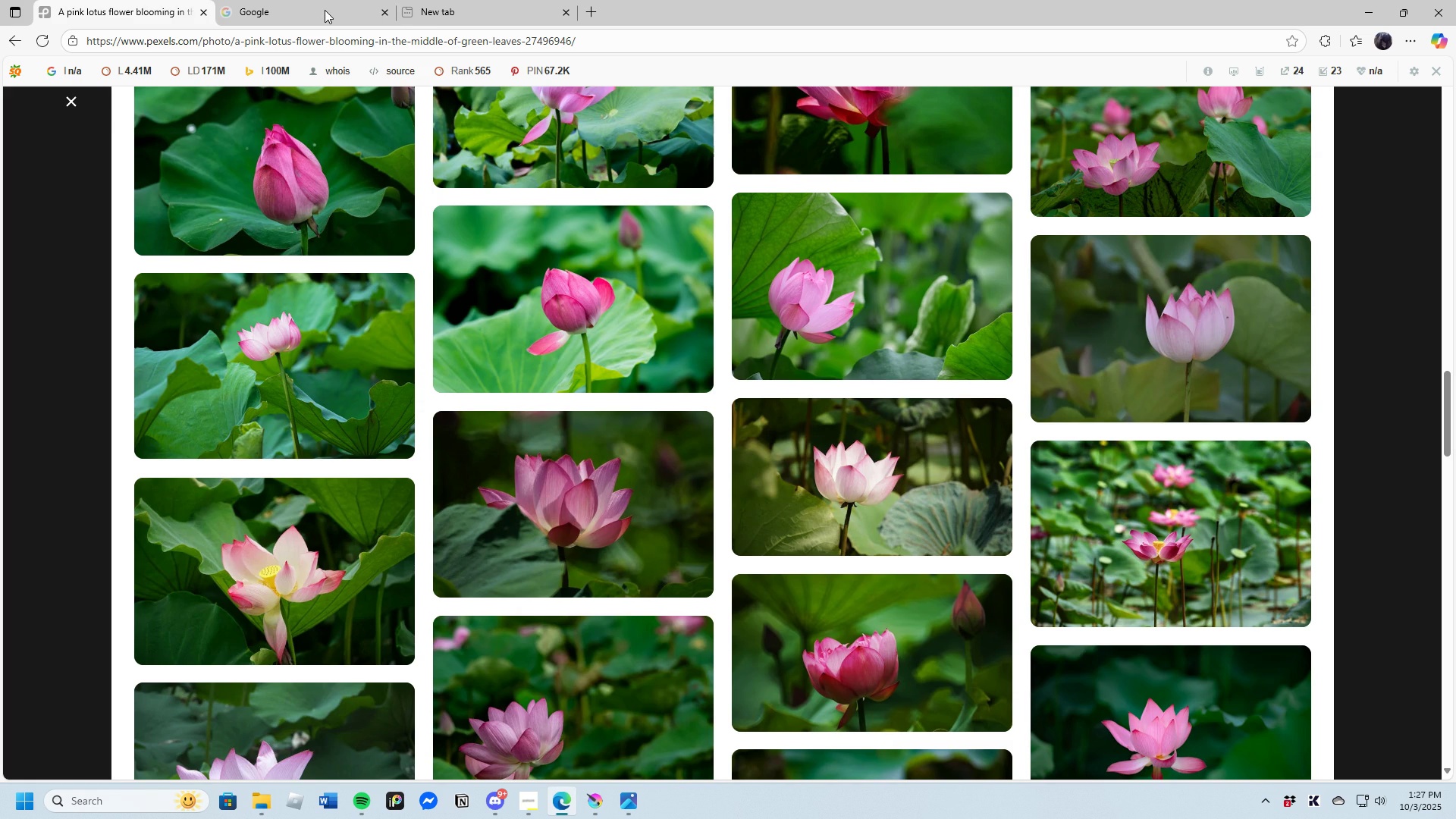 
left_click([325, 10])
 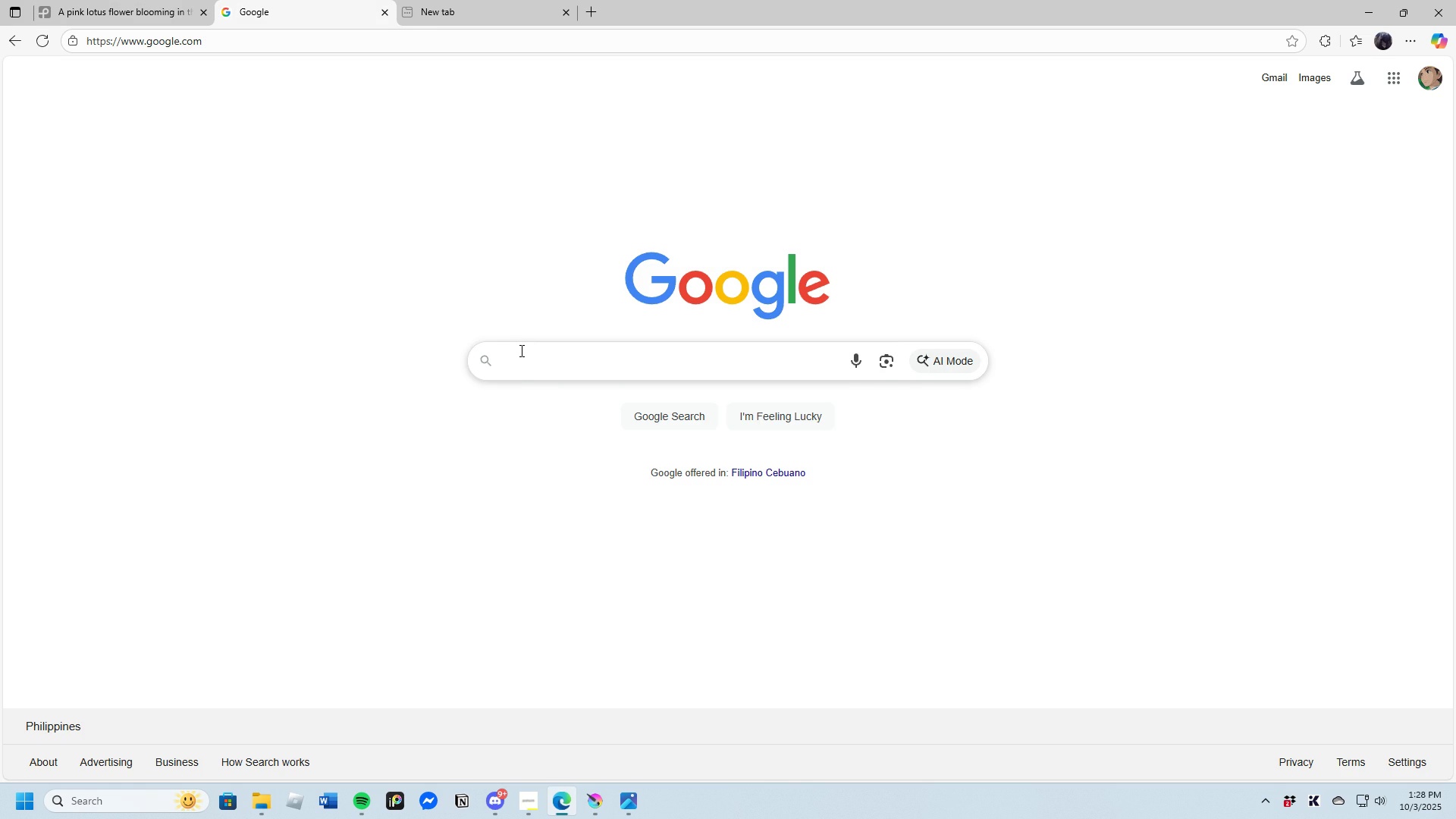 
left_click([520, 350])
 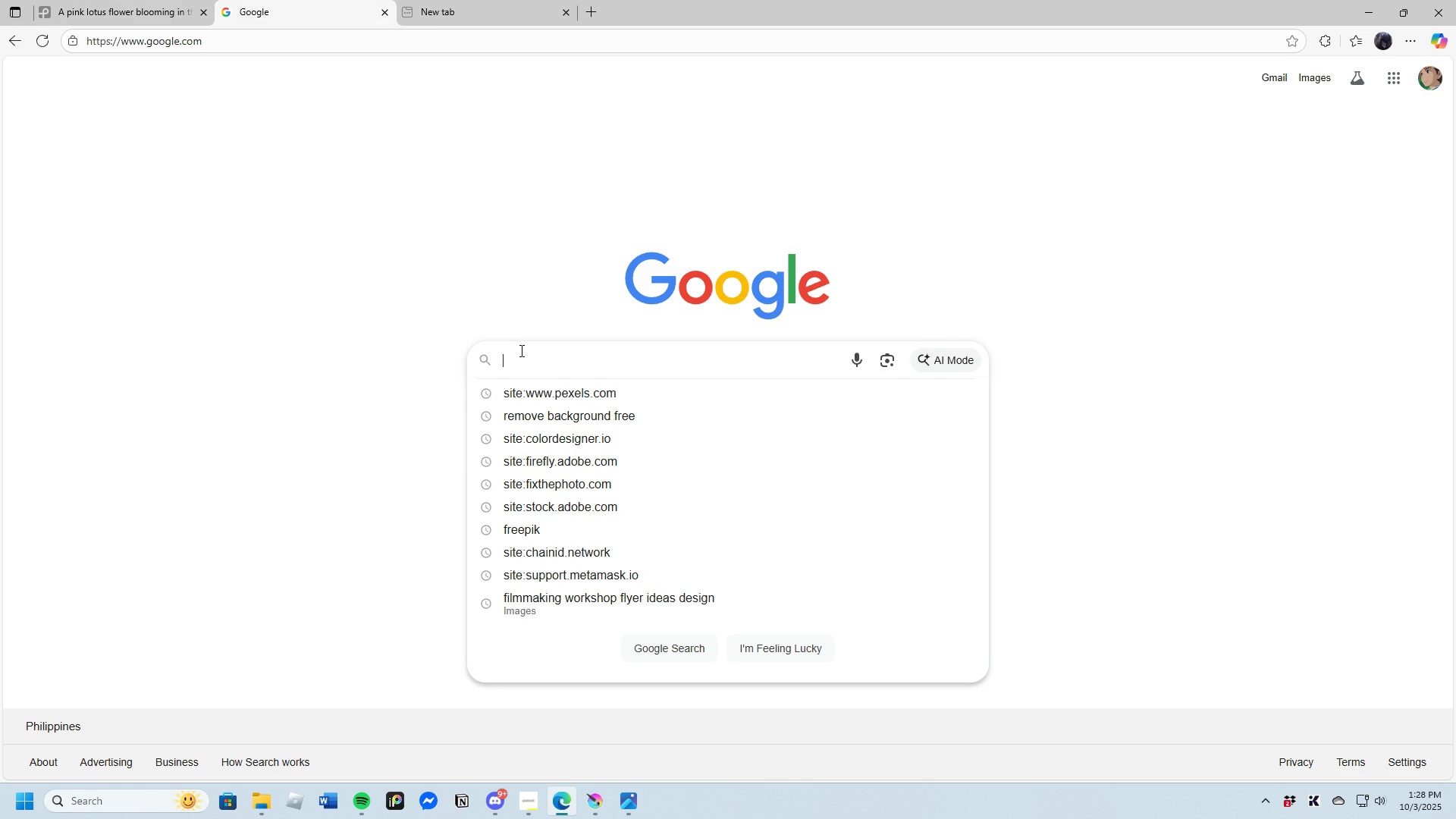 
type(googledr)
 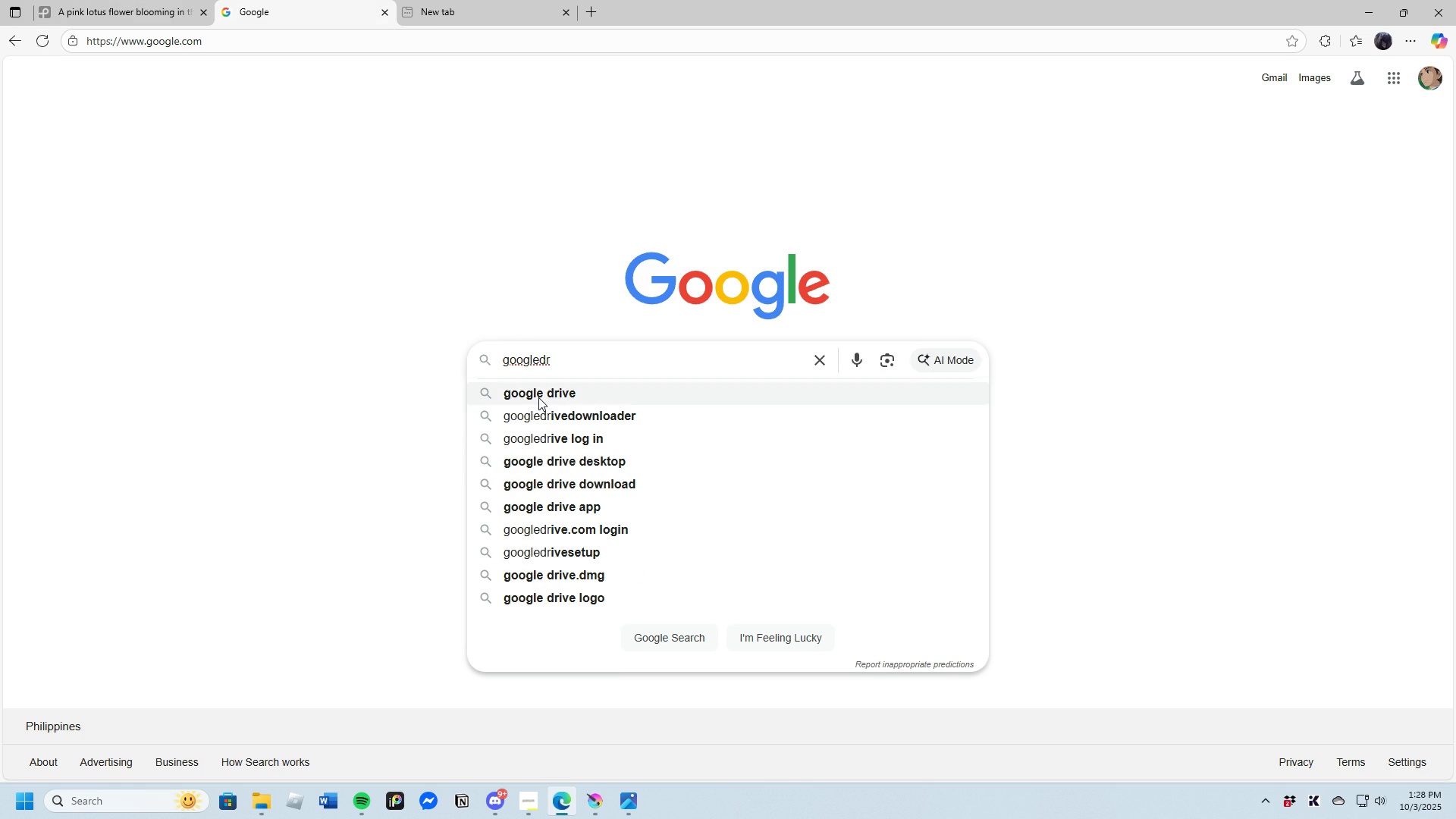 
left_click([538, 397])
 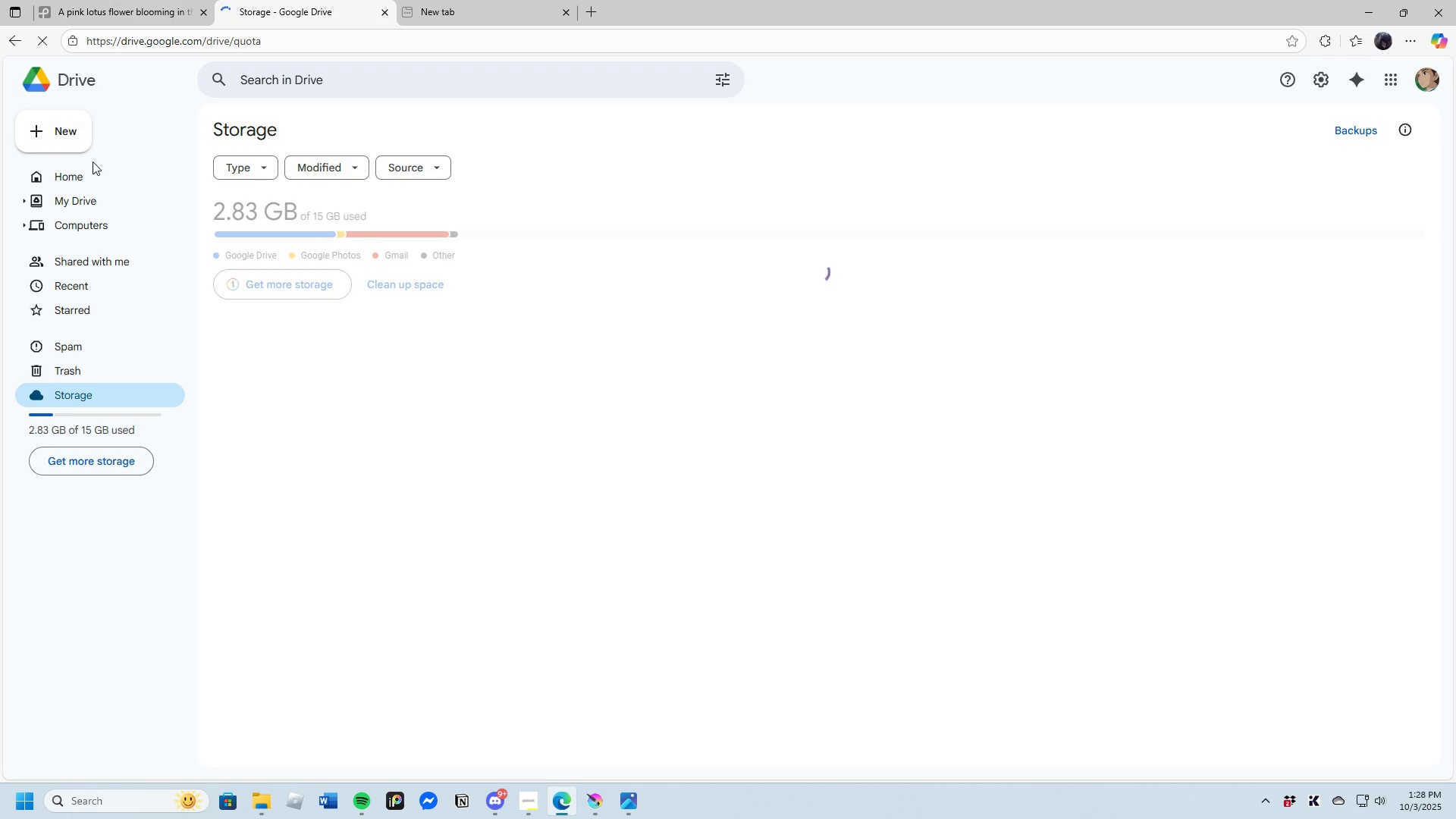 
wait(7.38)
 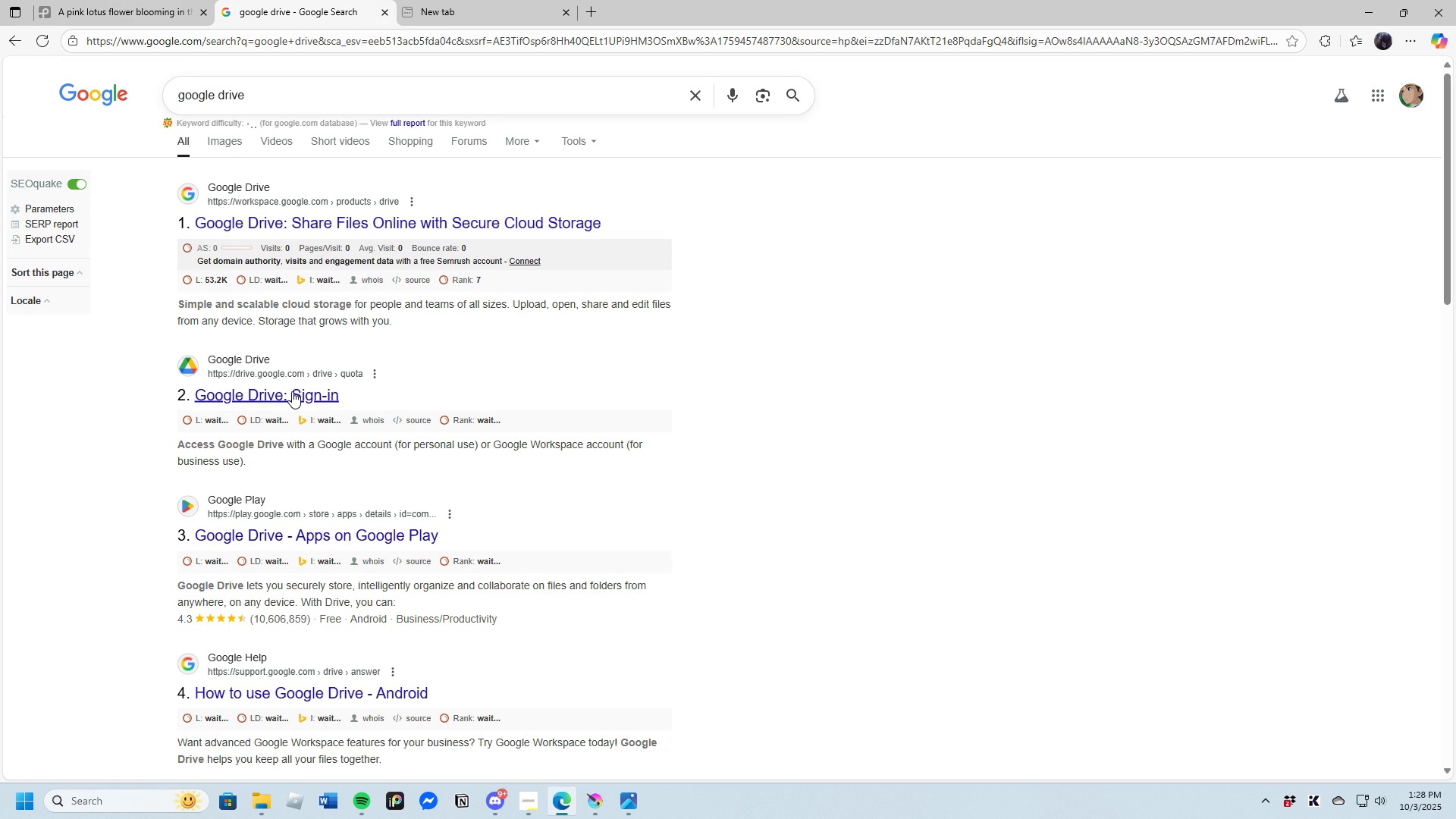 
left_click([59, 129])
 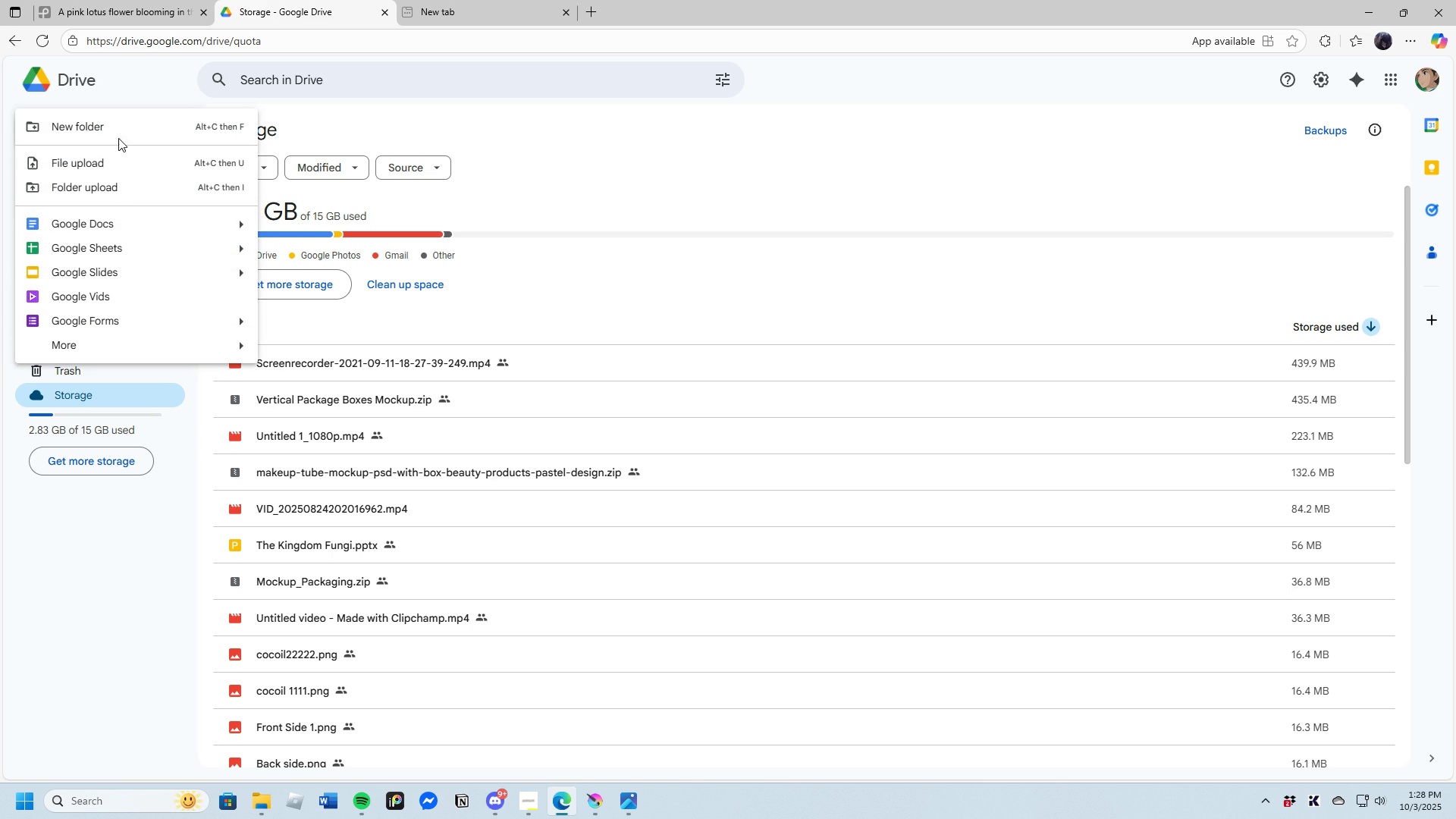 
left_click([116, 132])
 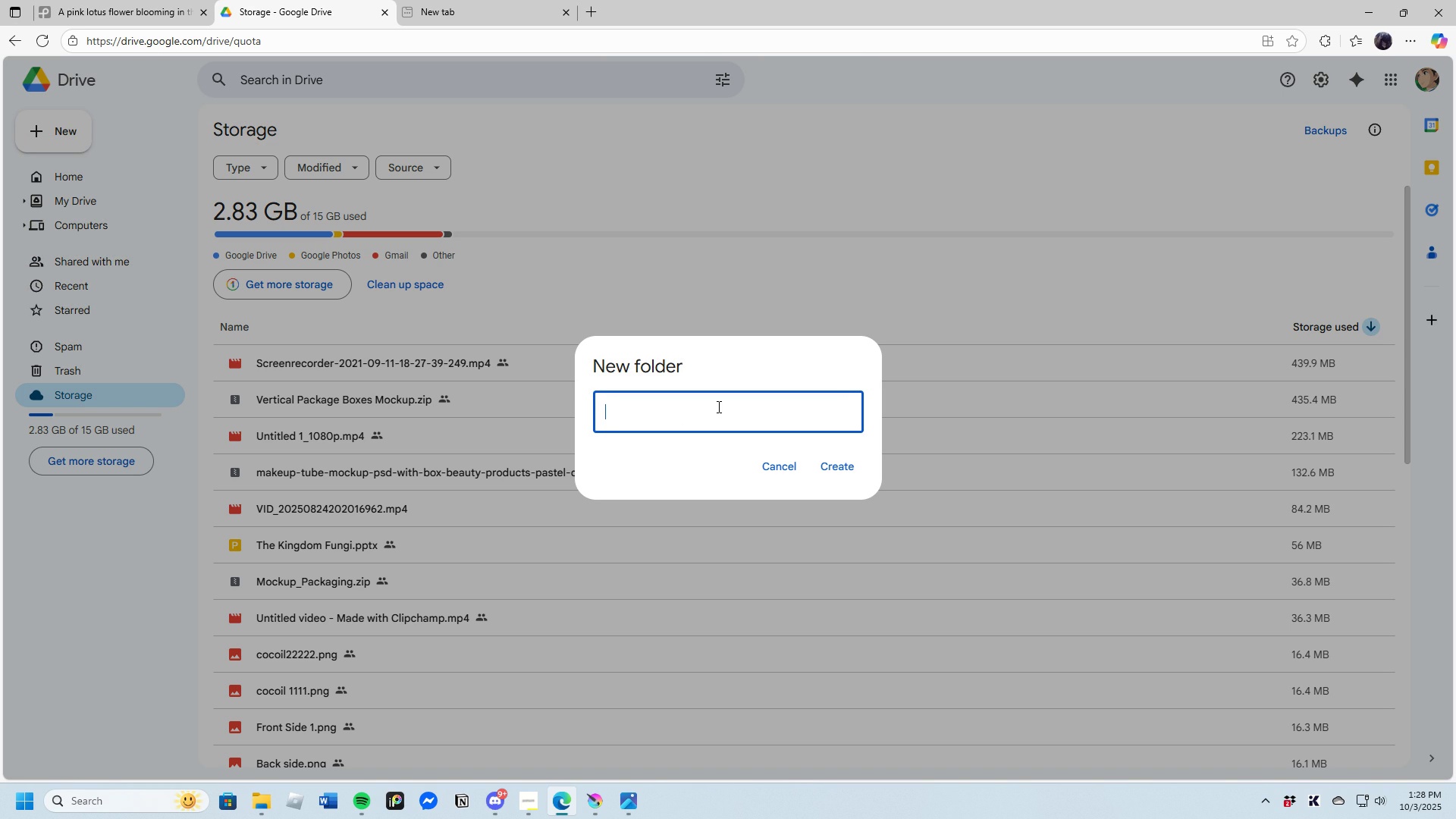 
key(Backspace)
type(Color Palette)